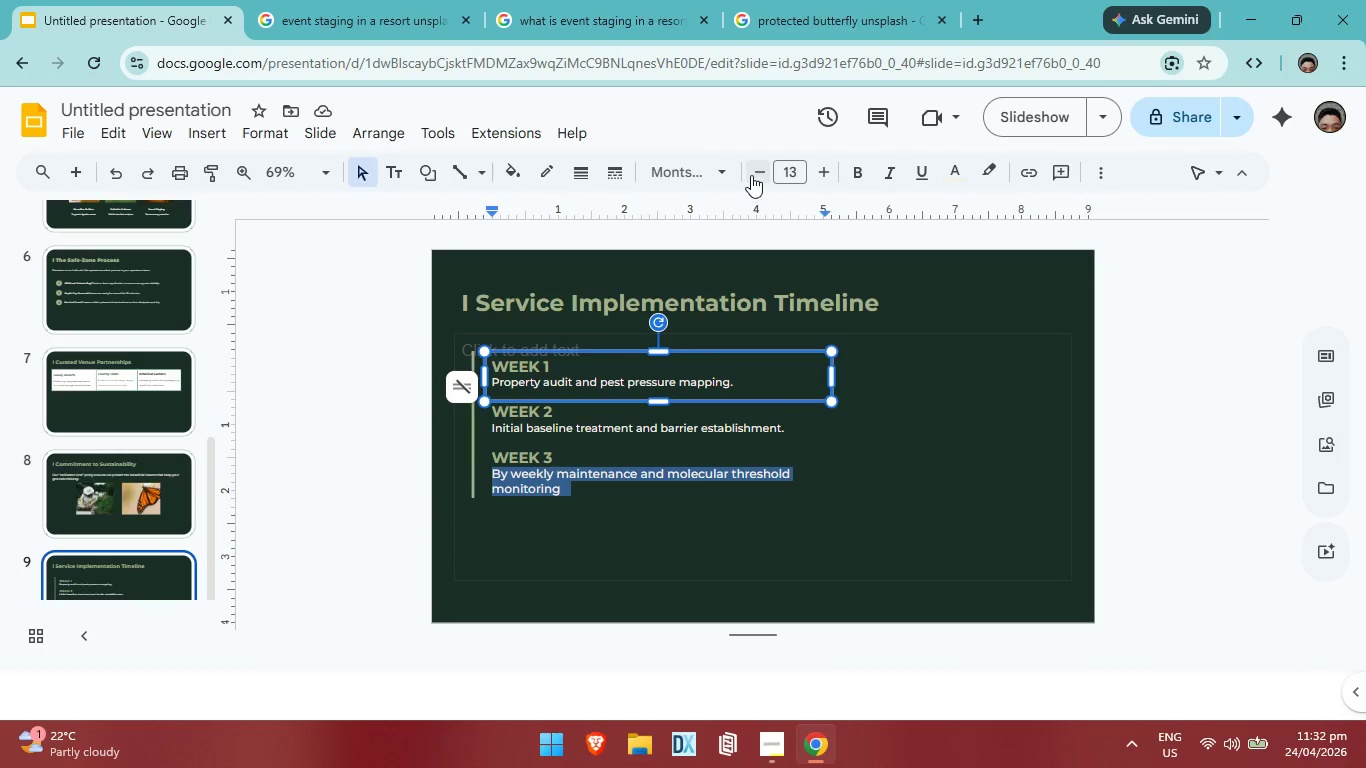 
left_click([752, 174])
 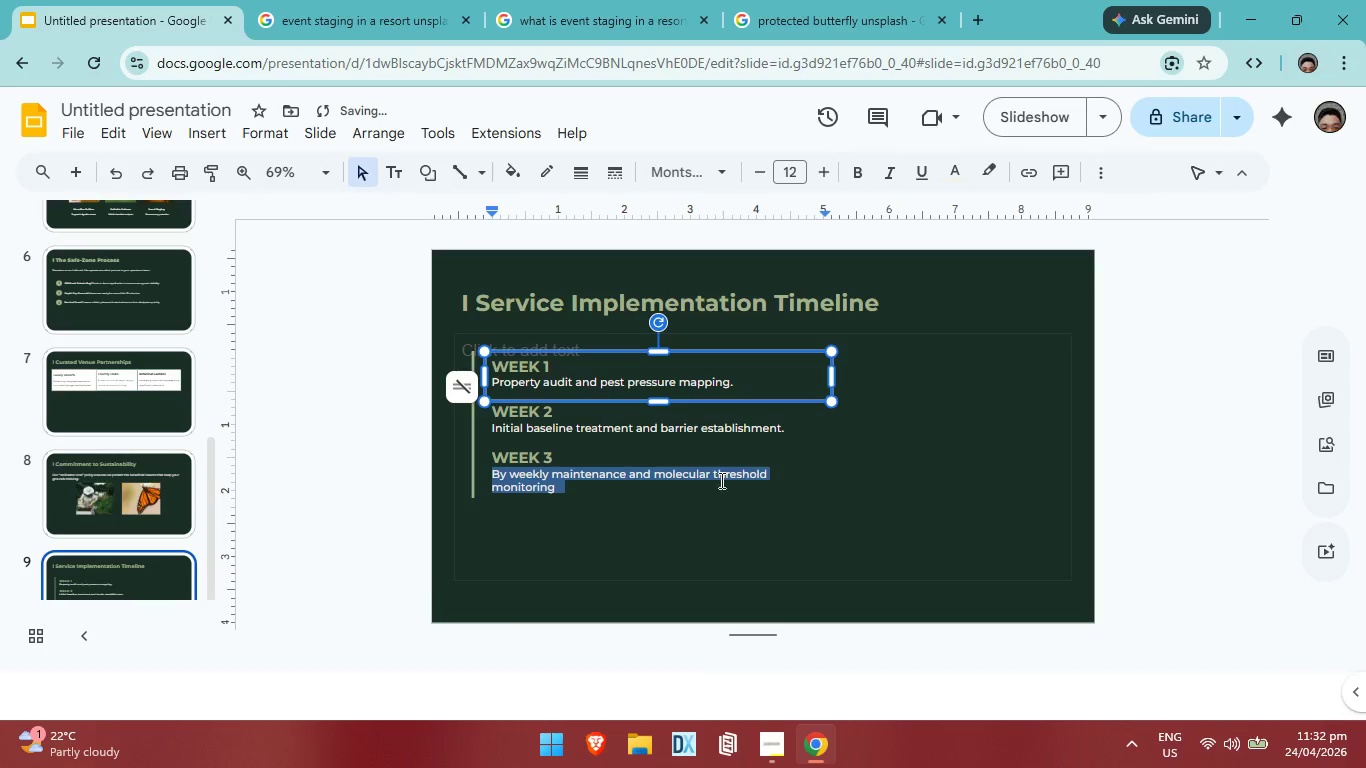 
left_click([620, 489])
 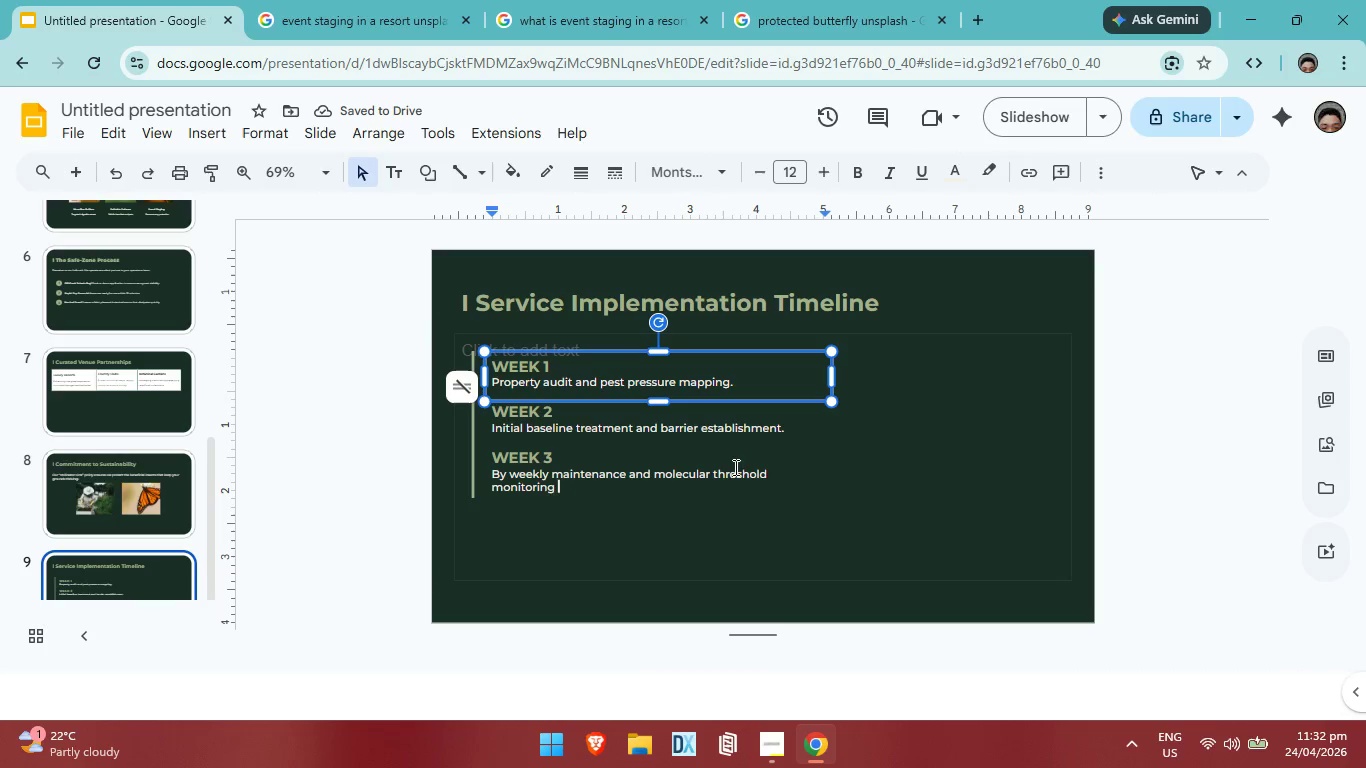 
left_click([734, 467])
 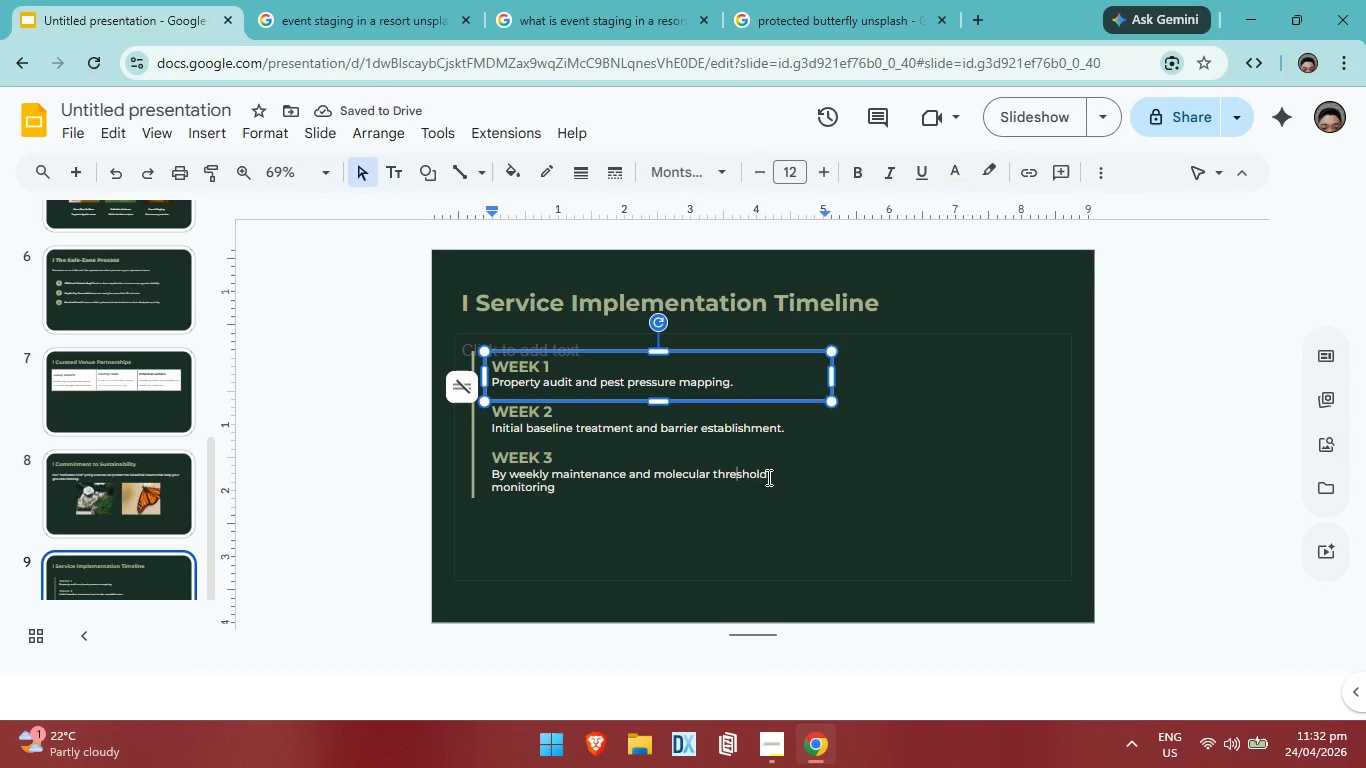 
left_click([767, 477])
 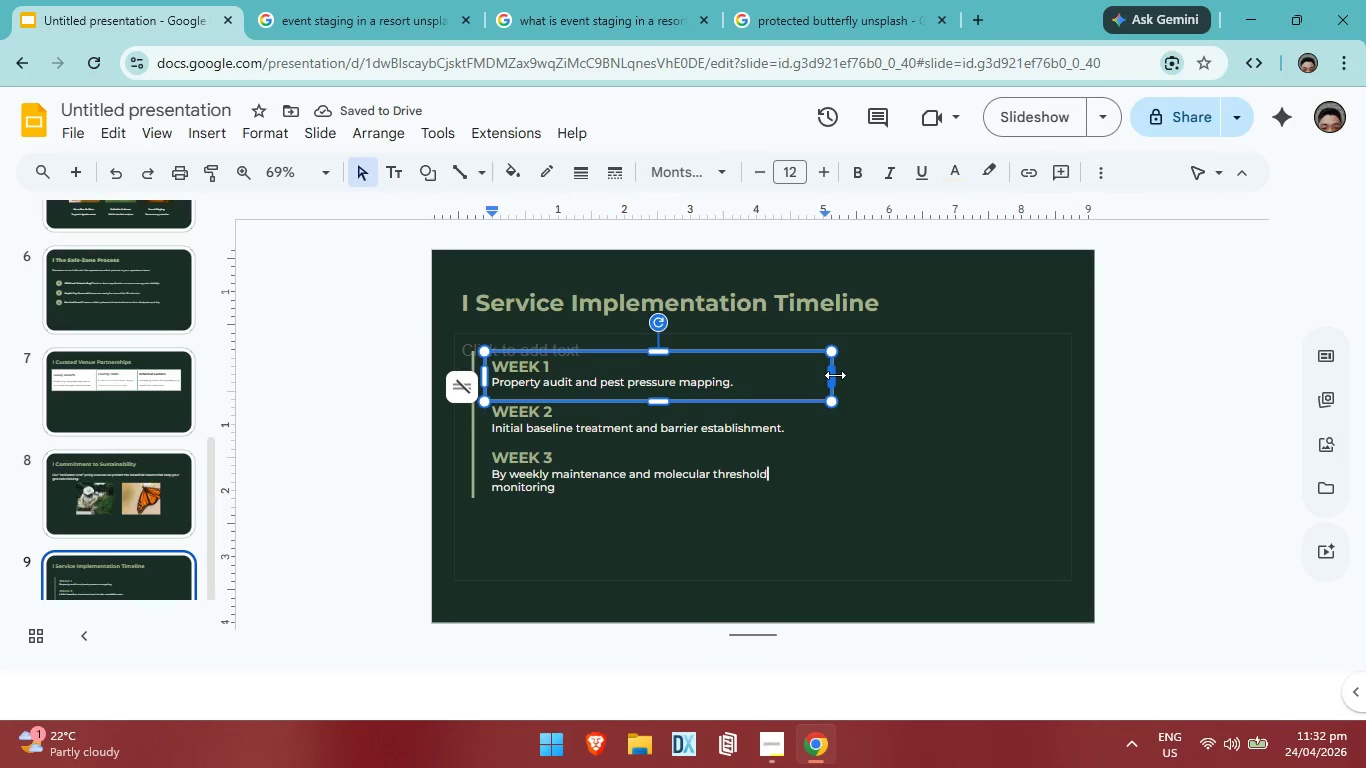 
left_click_drag(start_coordinate=[835, 375], to_coordinate=[888, 373])
 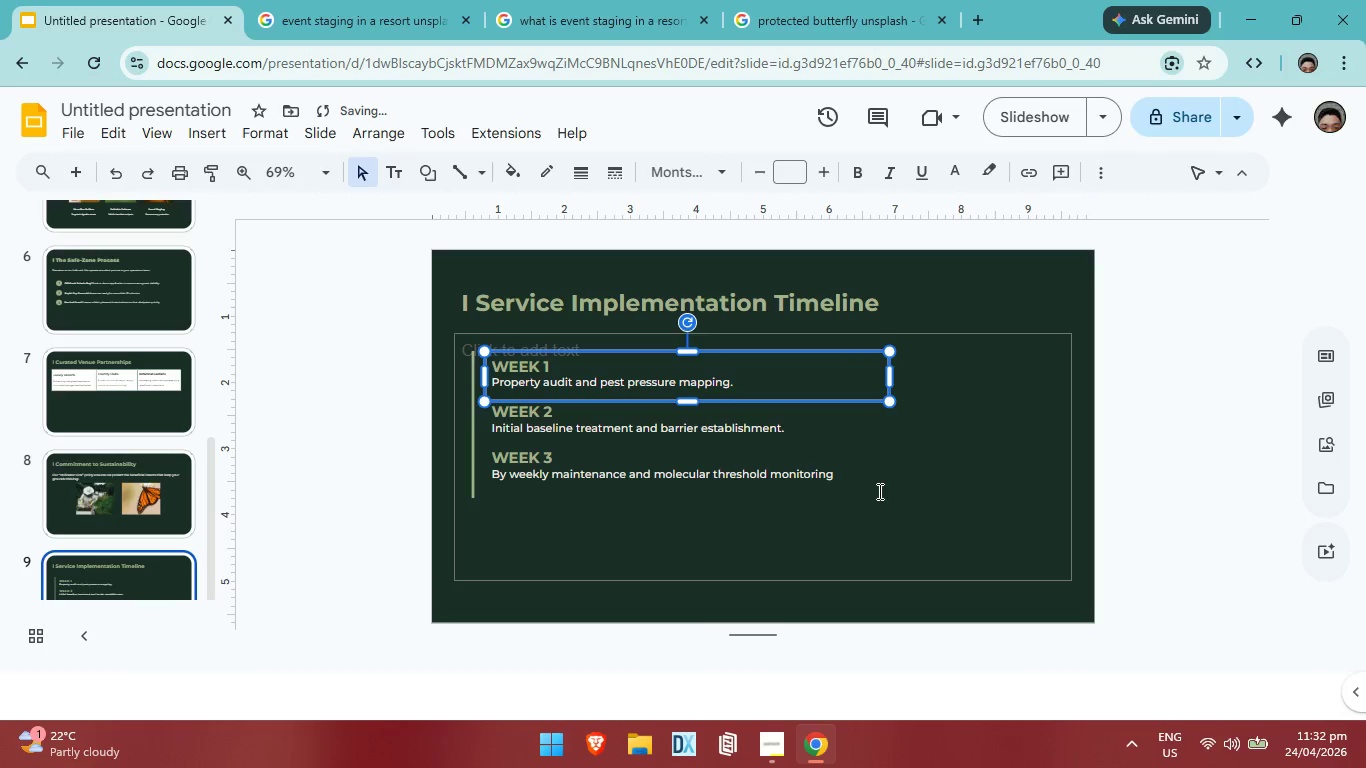 
left_click([878, 491])
 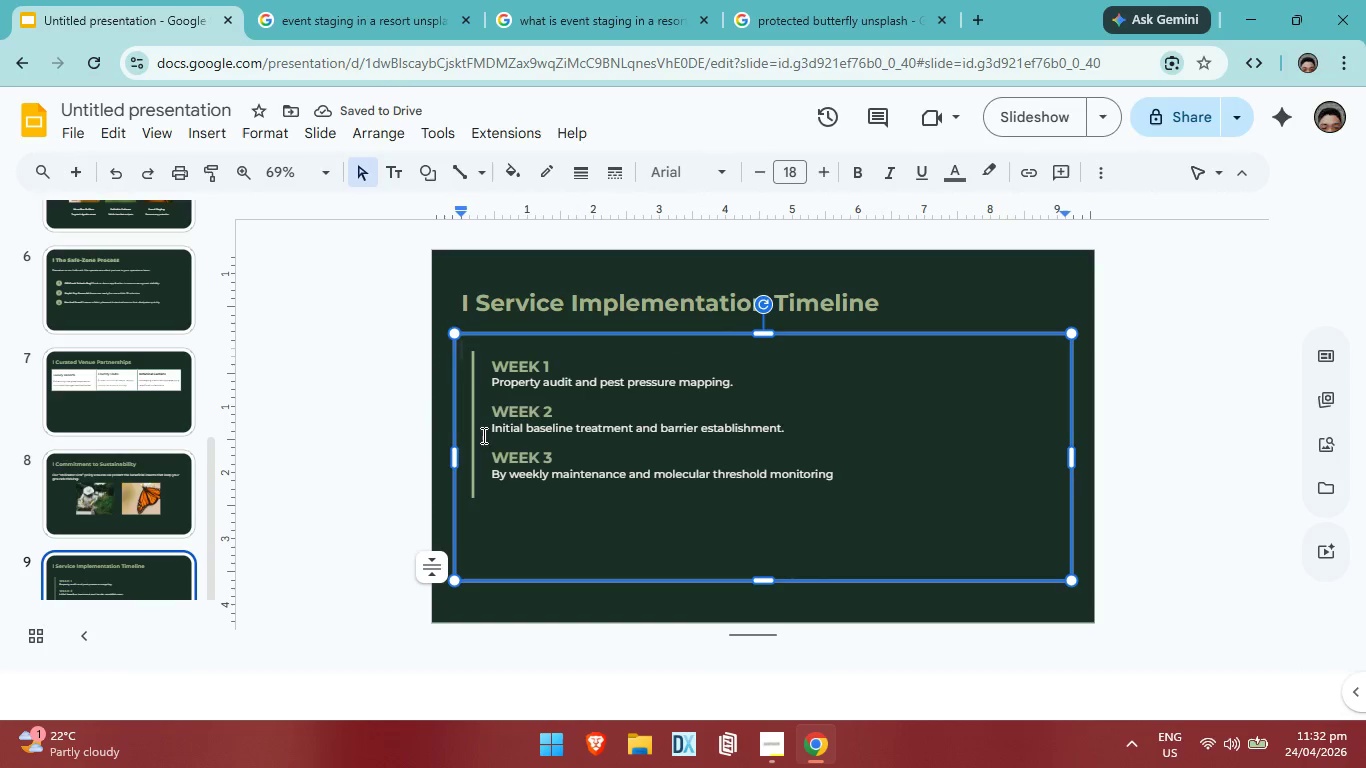 
left_click([475, 431])
 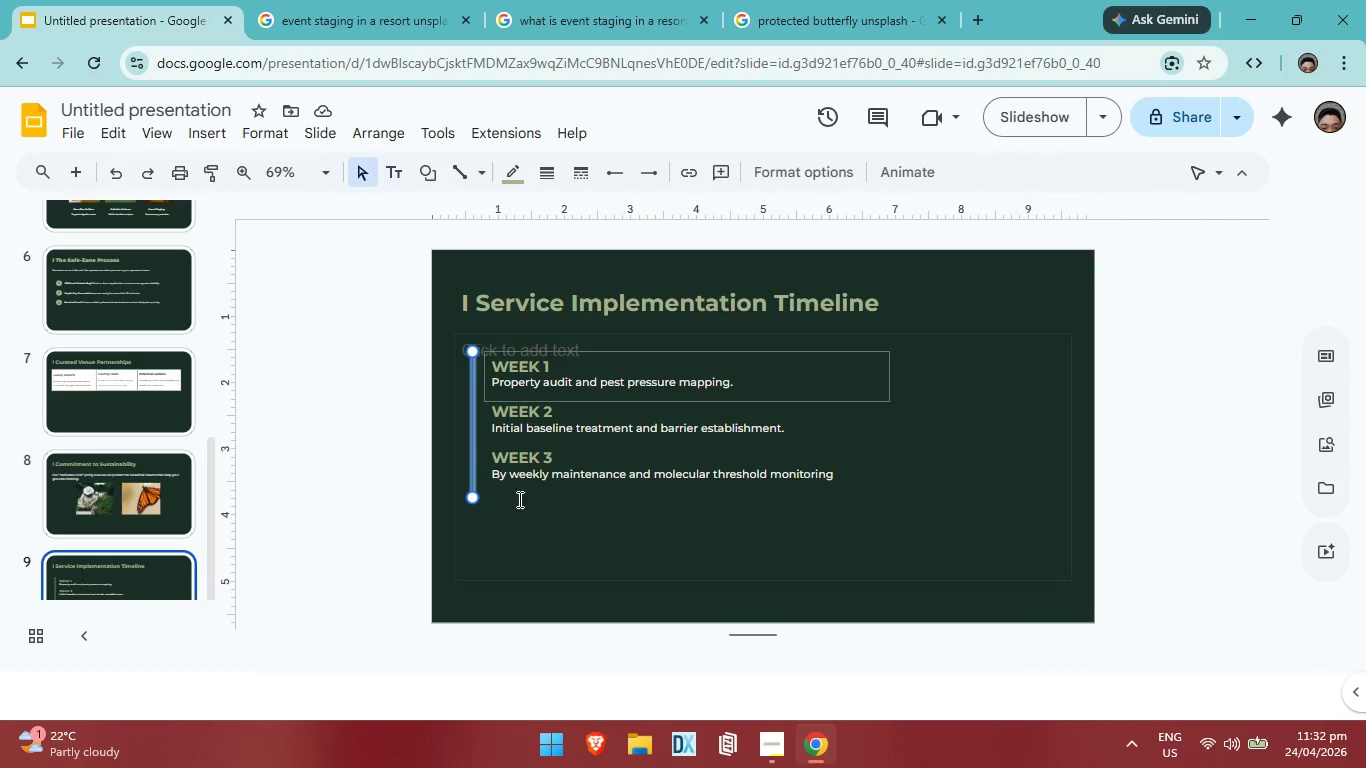 
left_click([518, 499])
 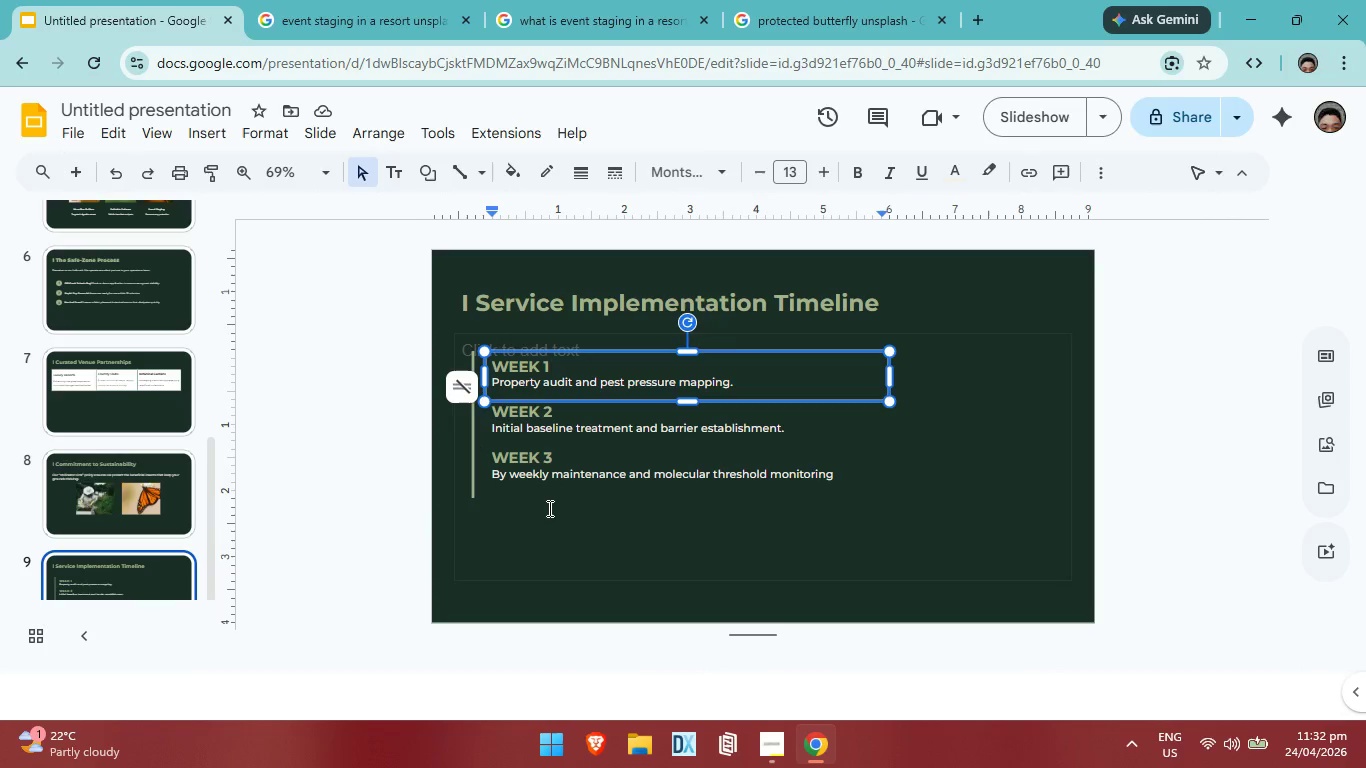 
left_click([548, 508])
 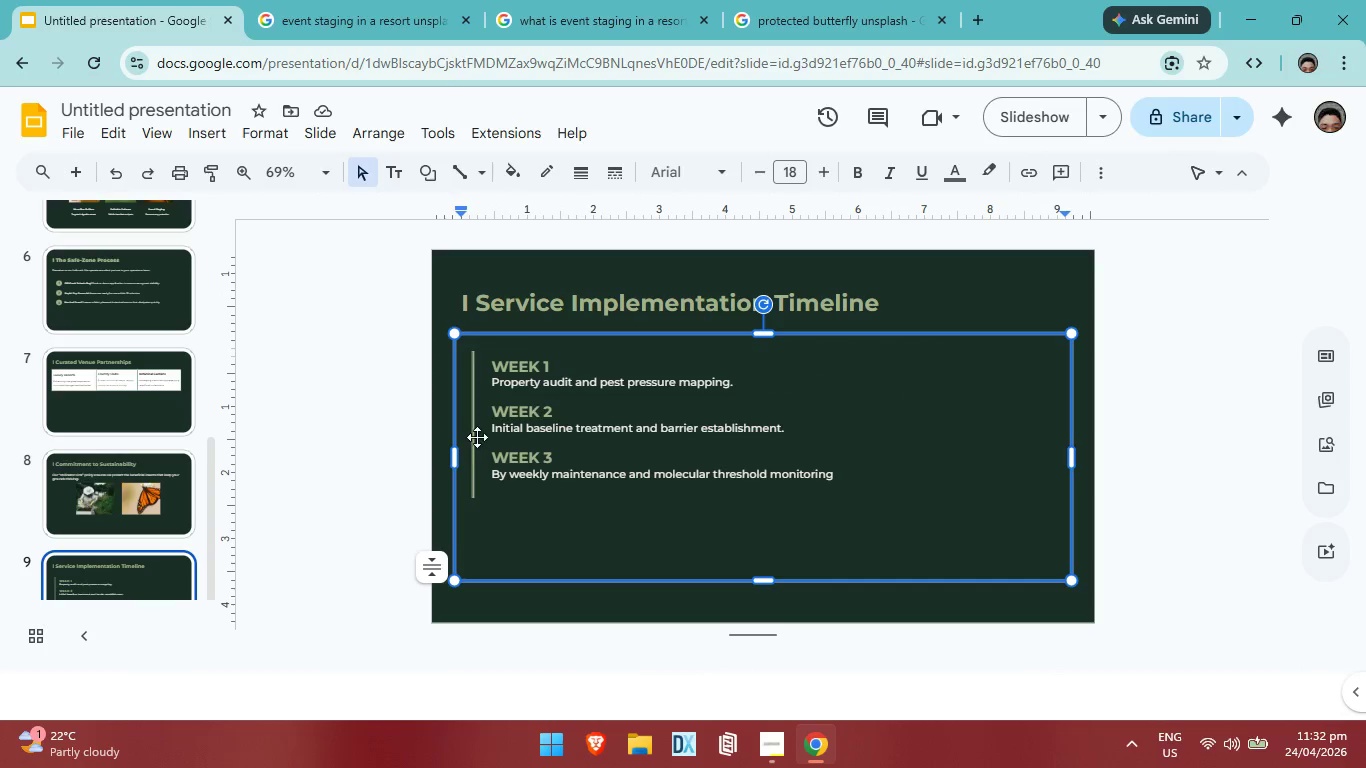 
left_click([476, 435])
 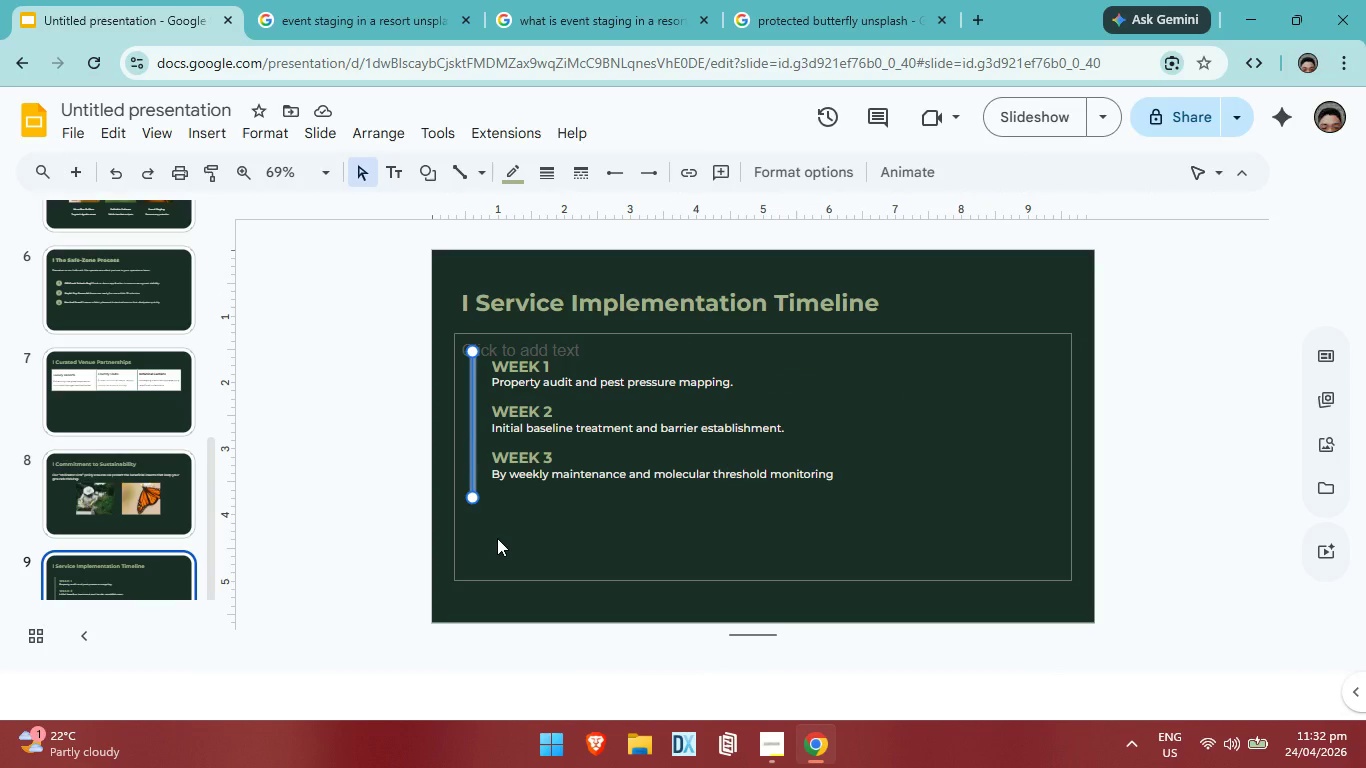 
key(ArrowRight)
 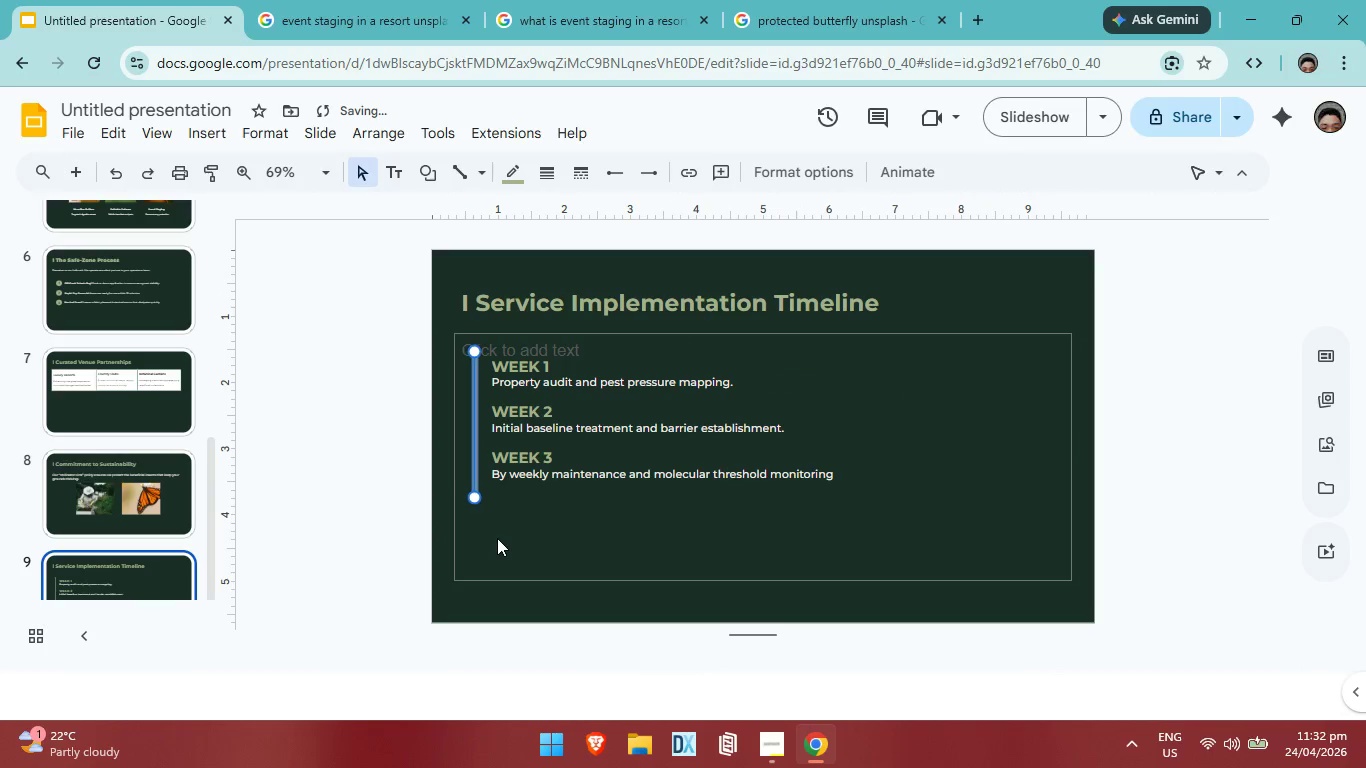 
key(ArrowRight)
 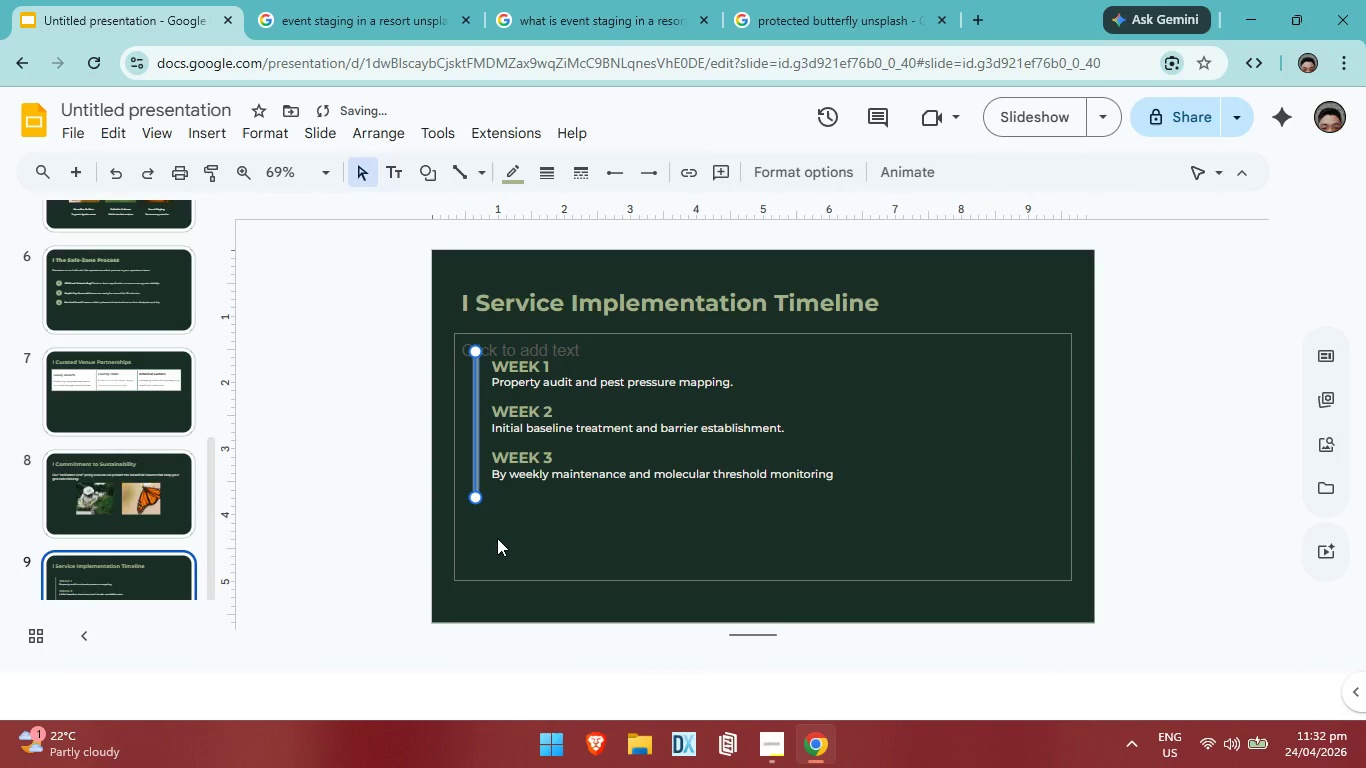 
key(ArrowRight)
 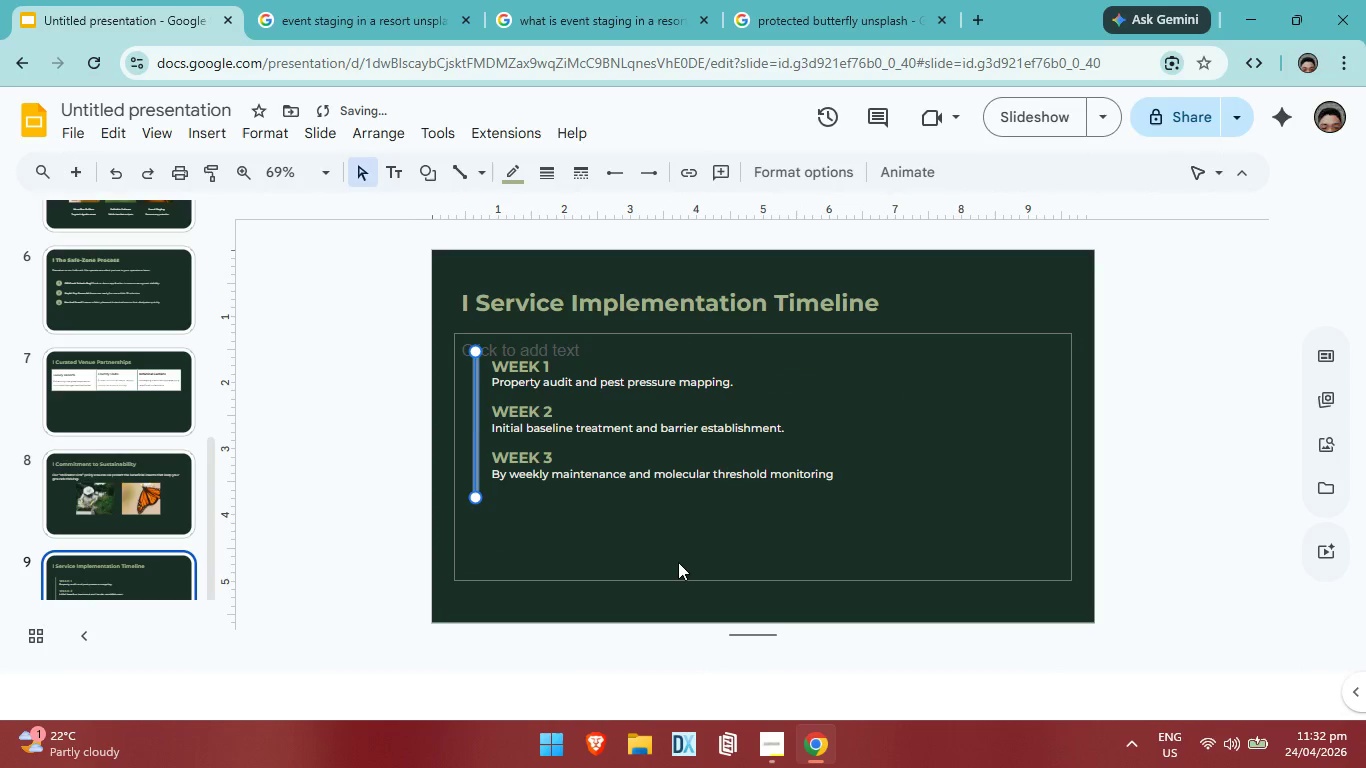 
left_click([678, 562])
 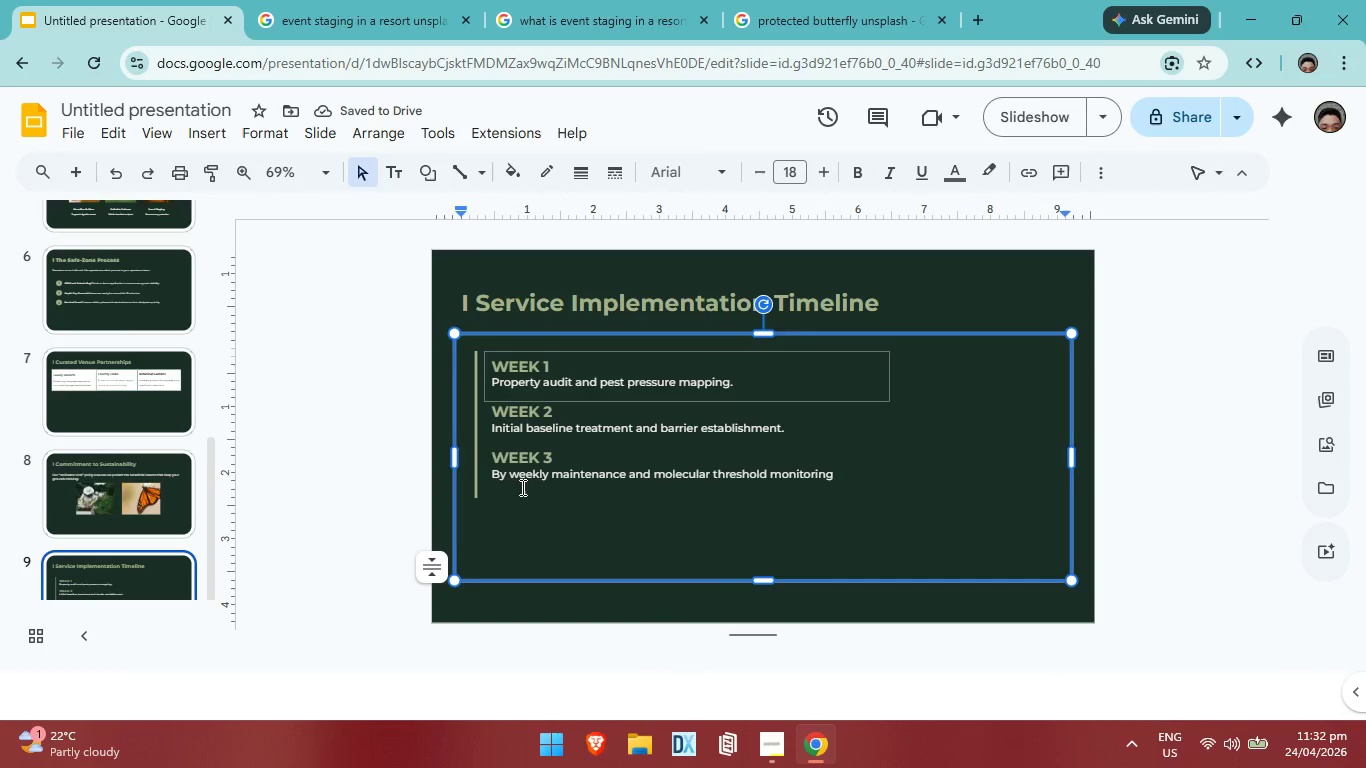 
left_click([475, 426])
 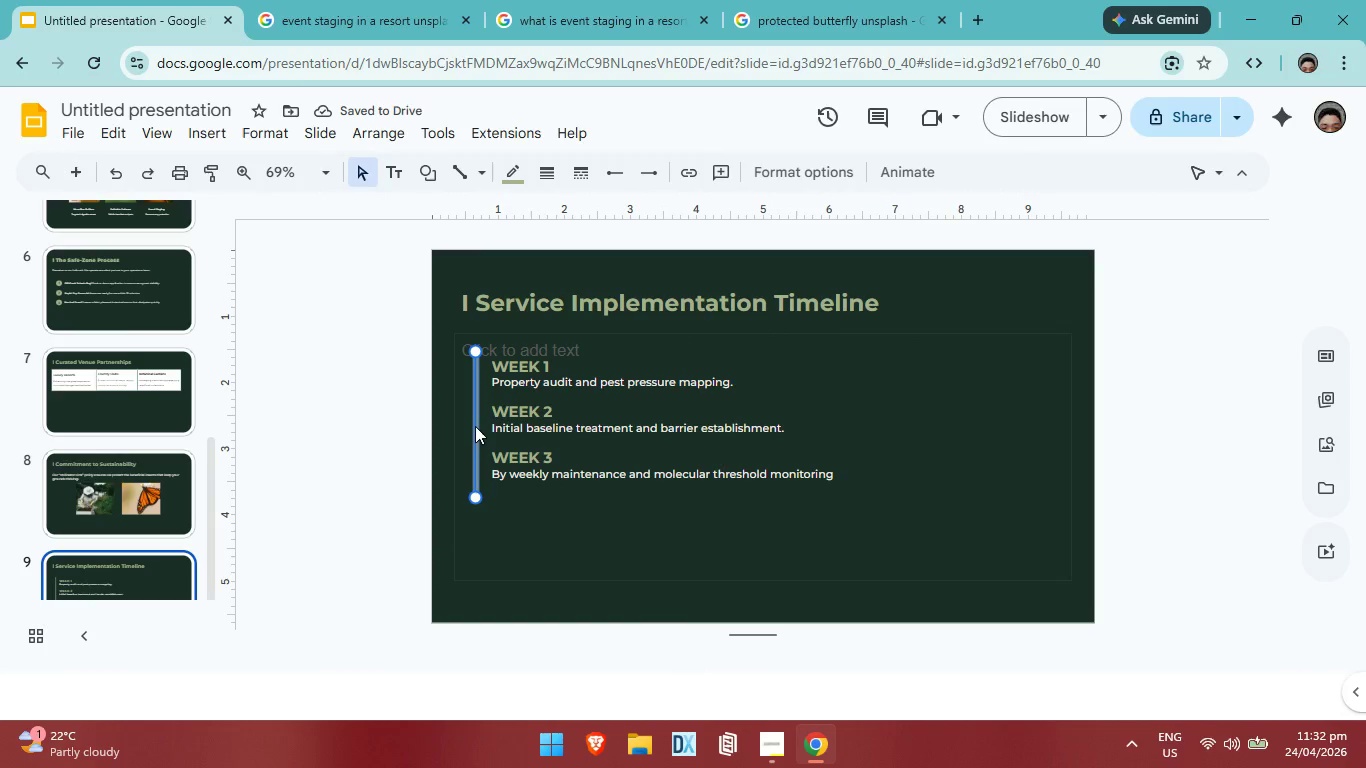 
key(ArrowLeft)
 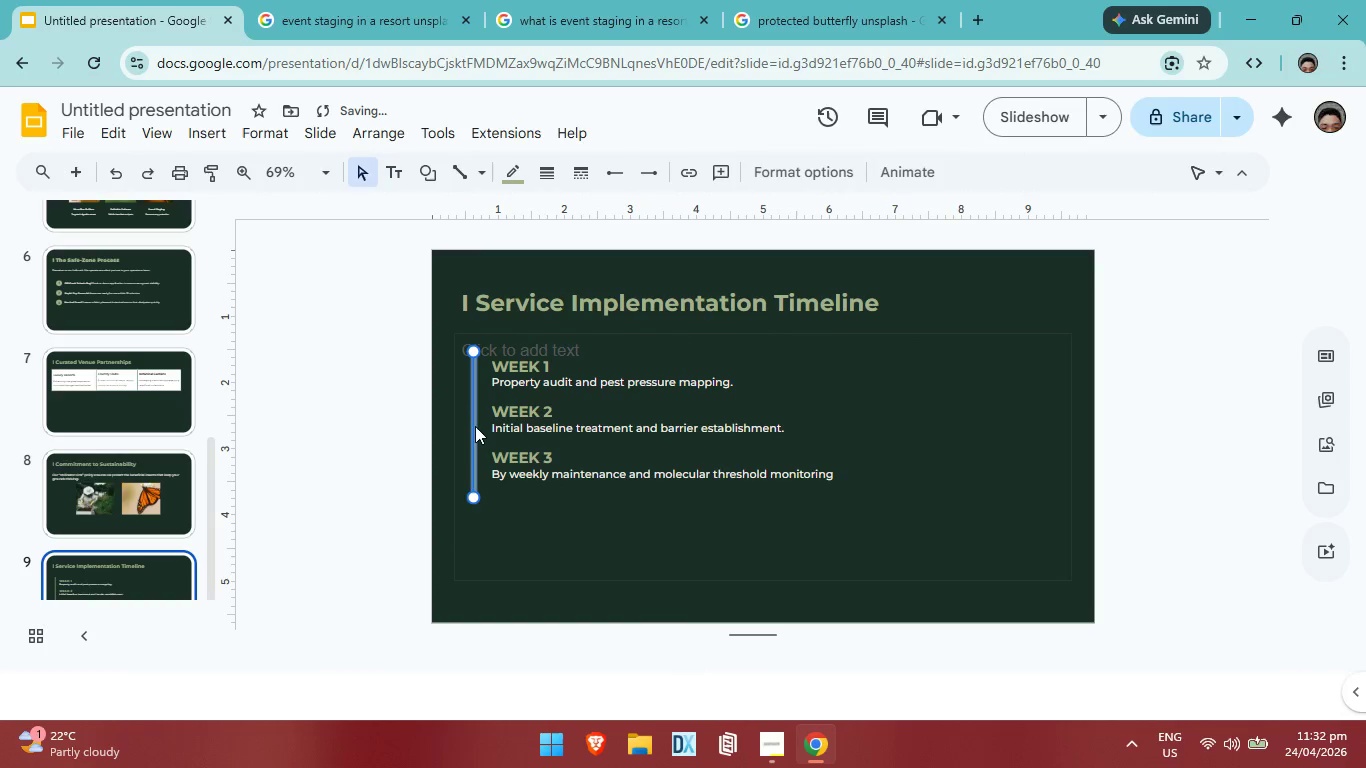 
key(ArrowLeft)
 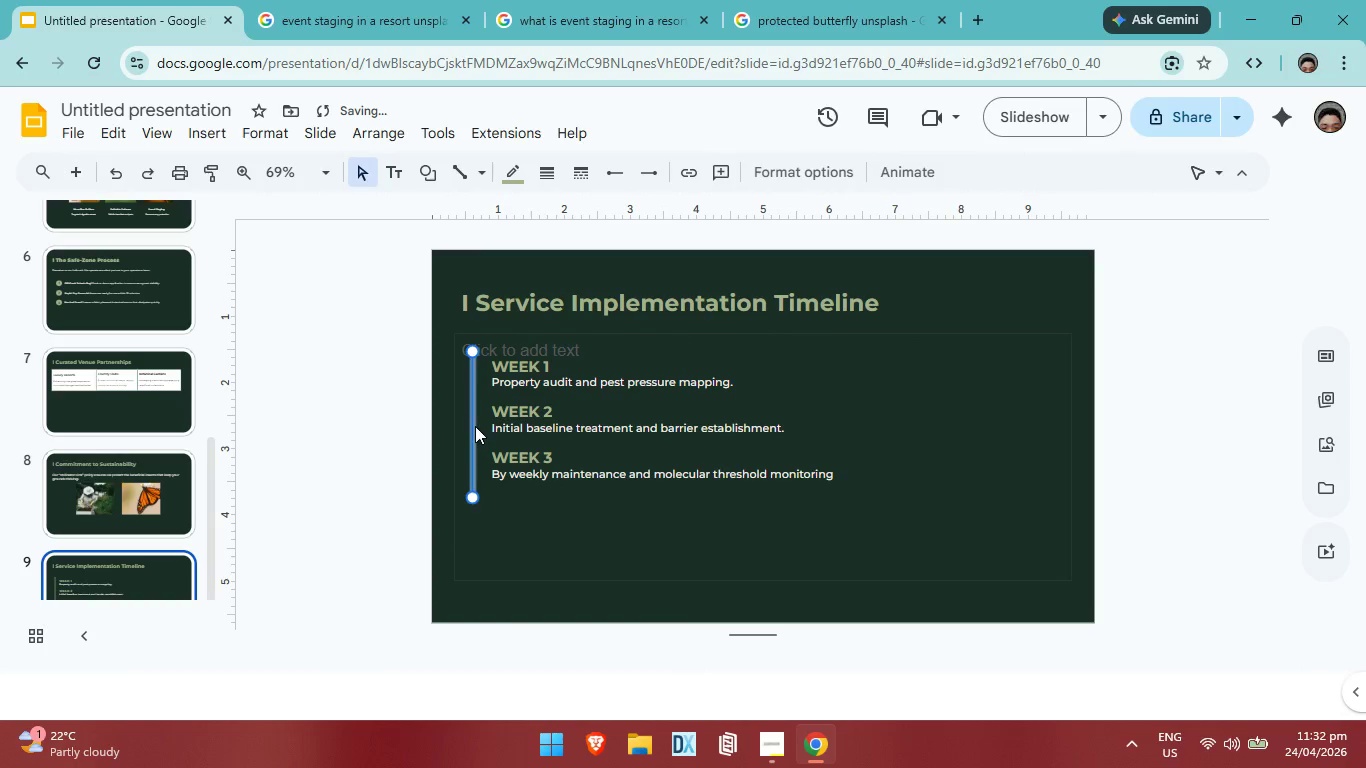 
key(ArrowLeft)
 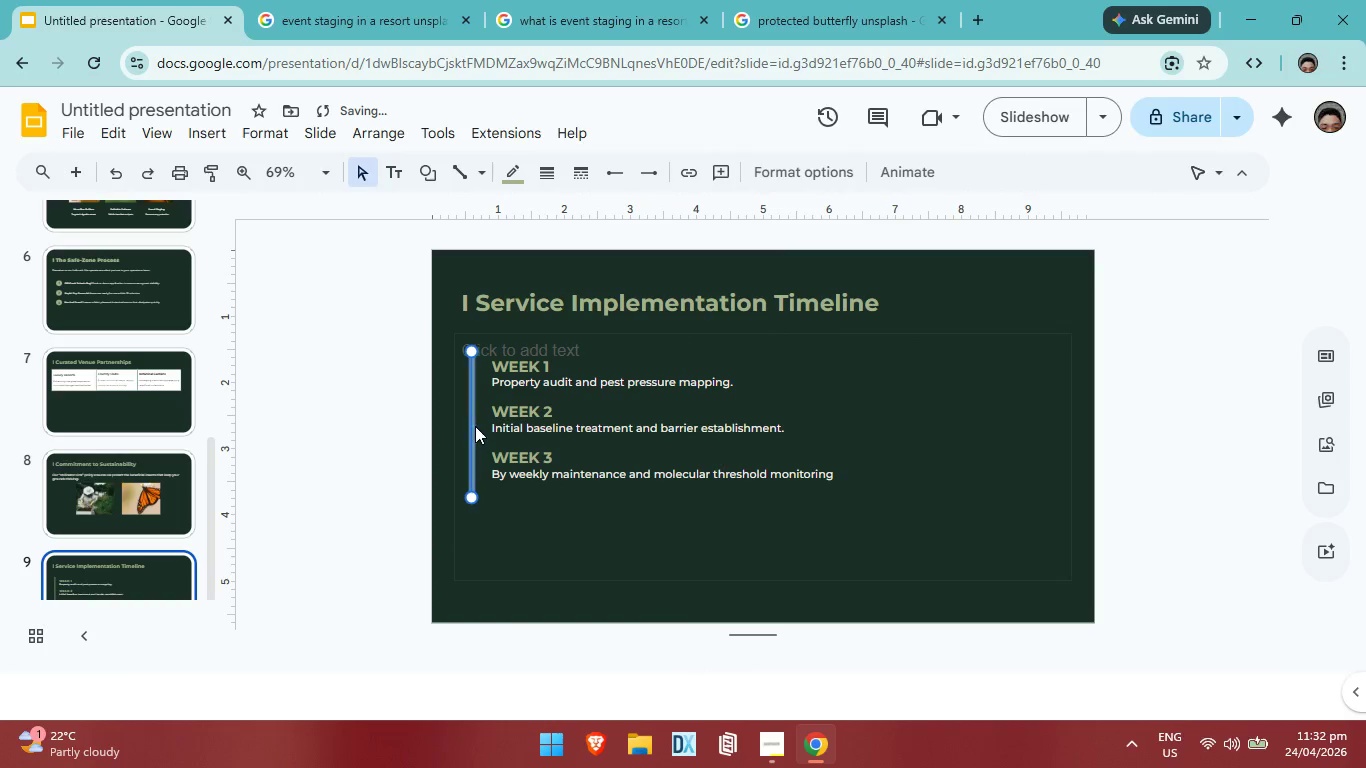 
key(ArrowLeft)
 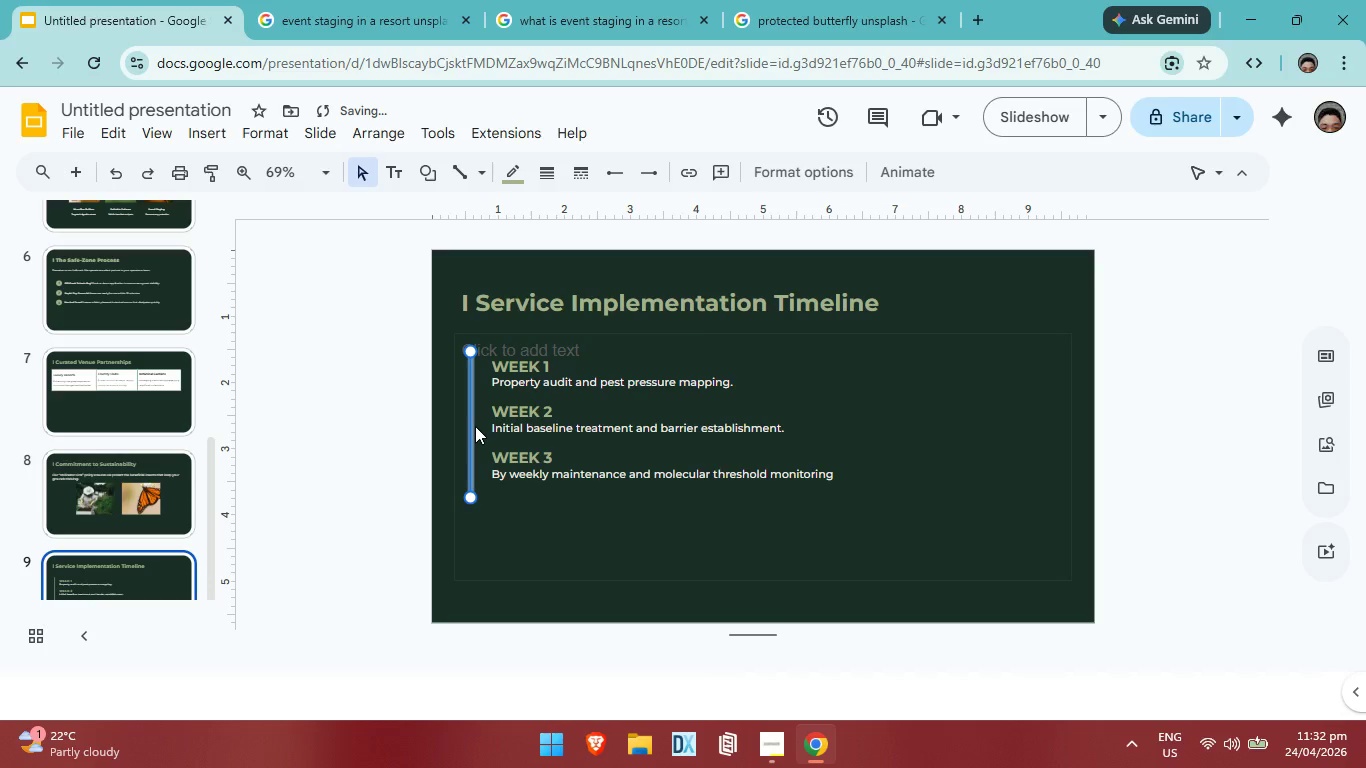 
key(ArrowLeft)
 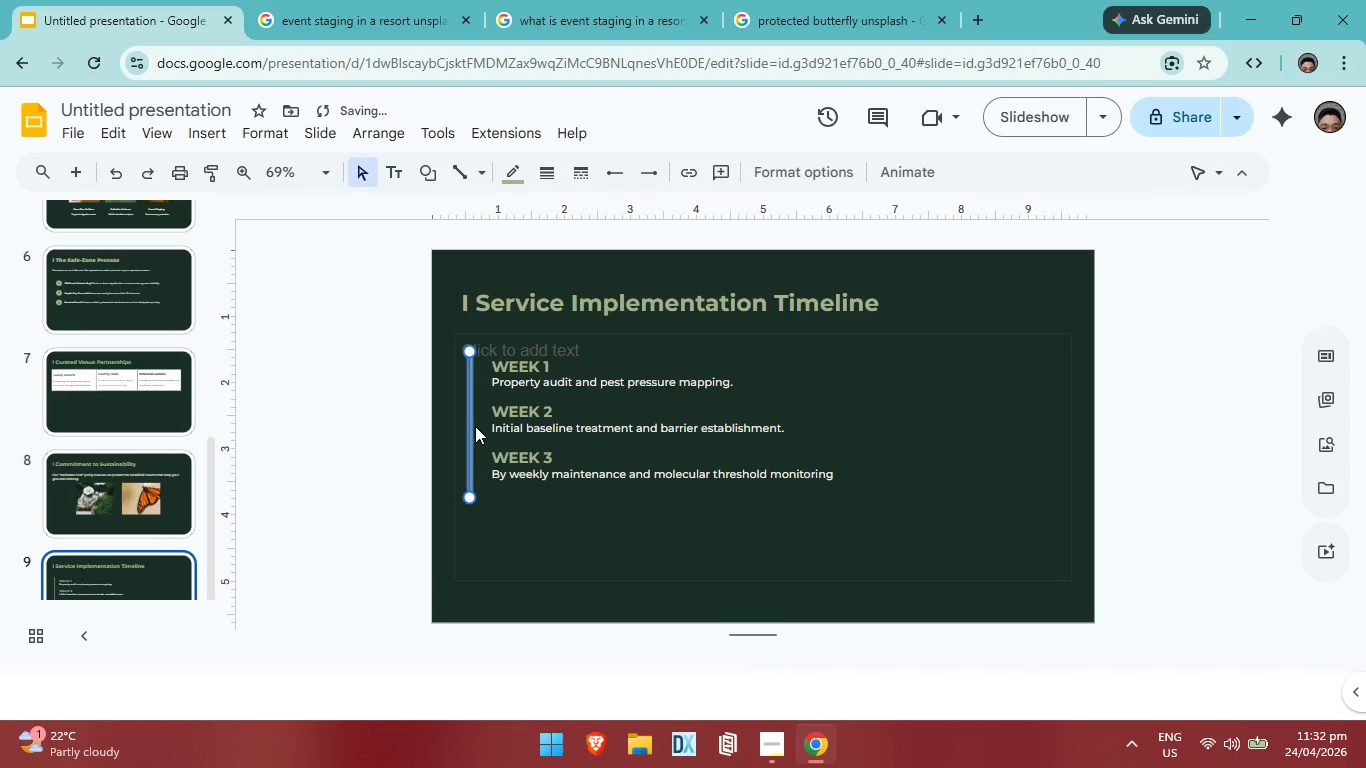 
key(ArrowLeft)
 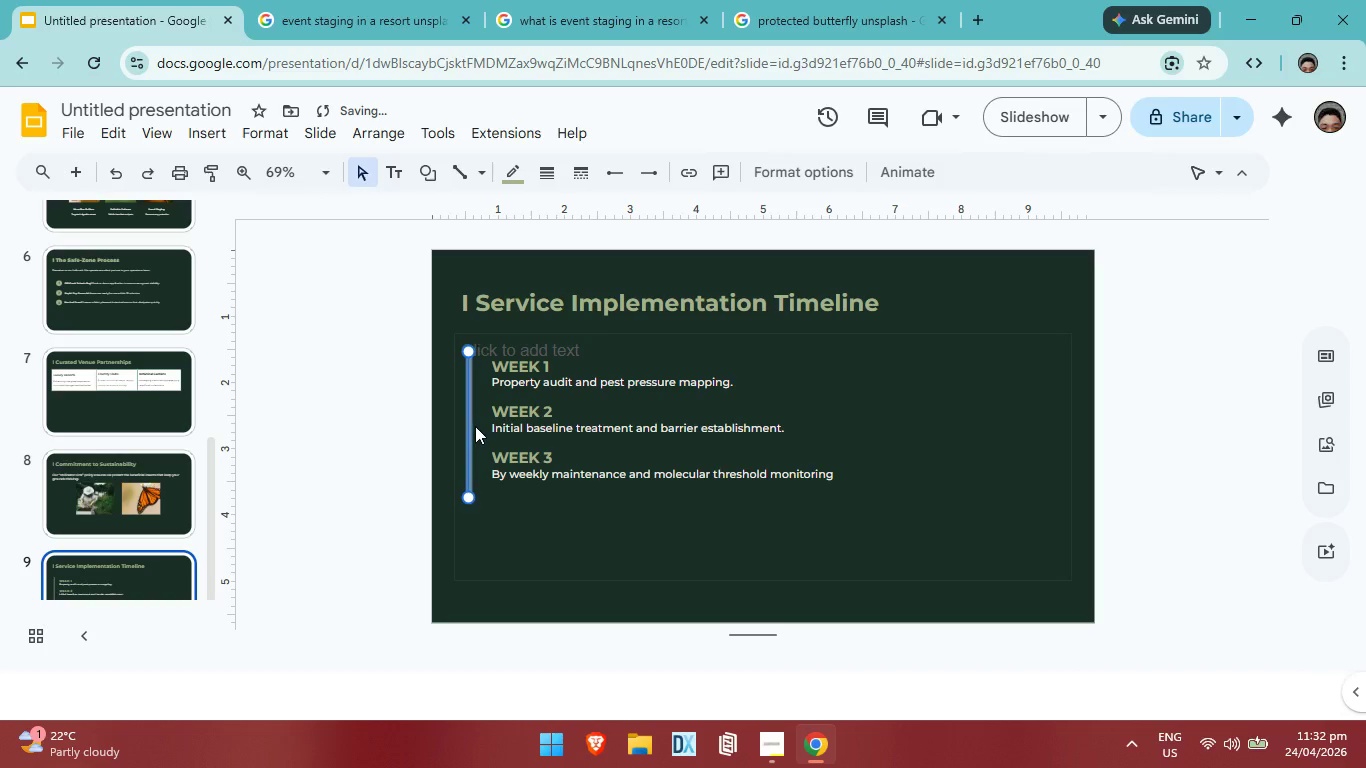 
key(ArrowLeft)
 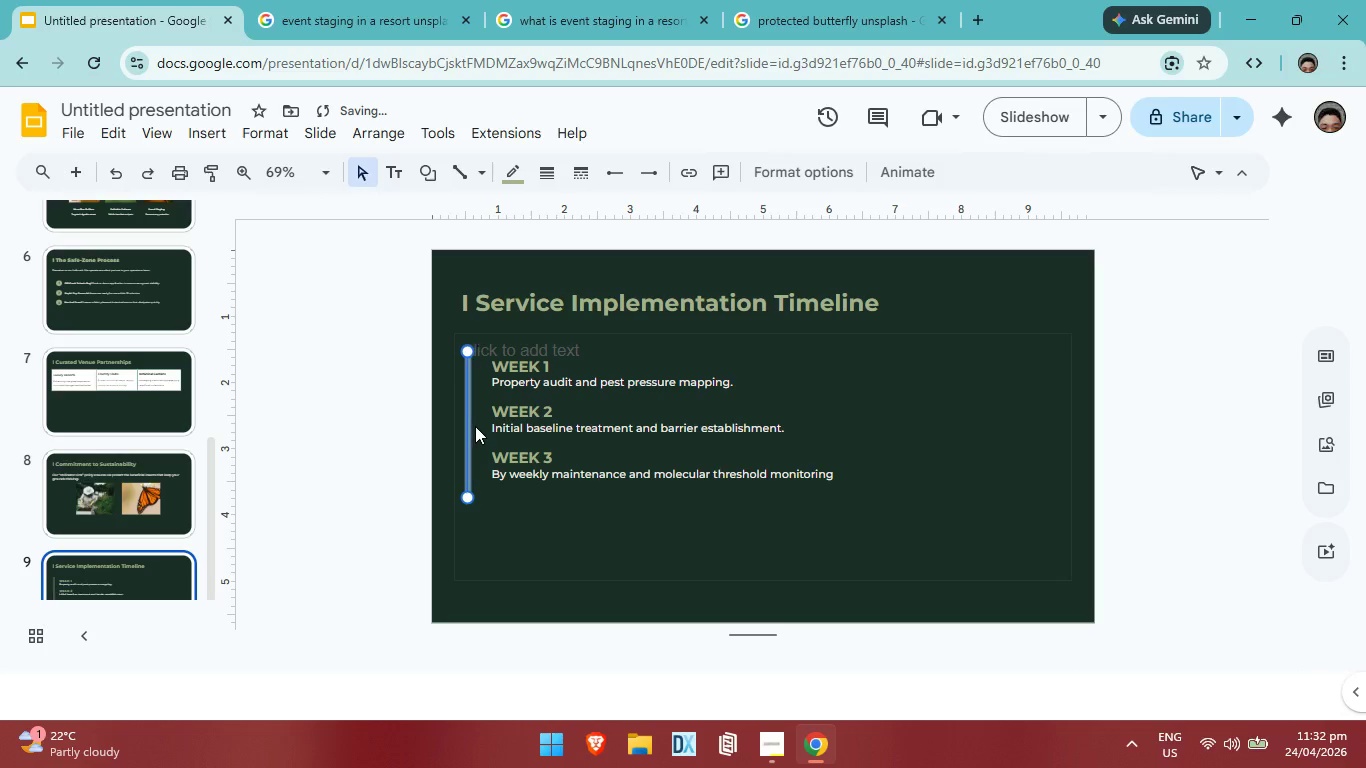 
key(ArrowLeft)
 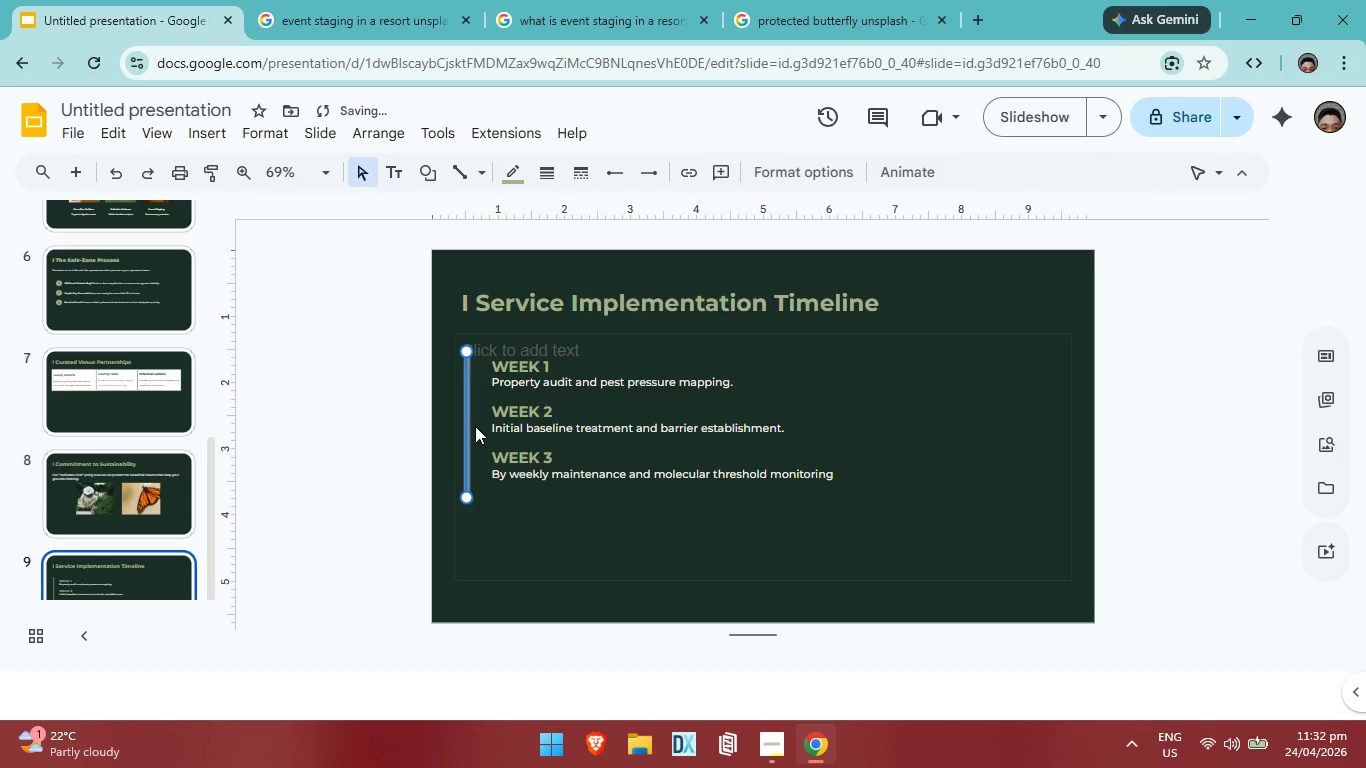 
key(ArrowLeft)
 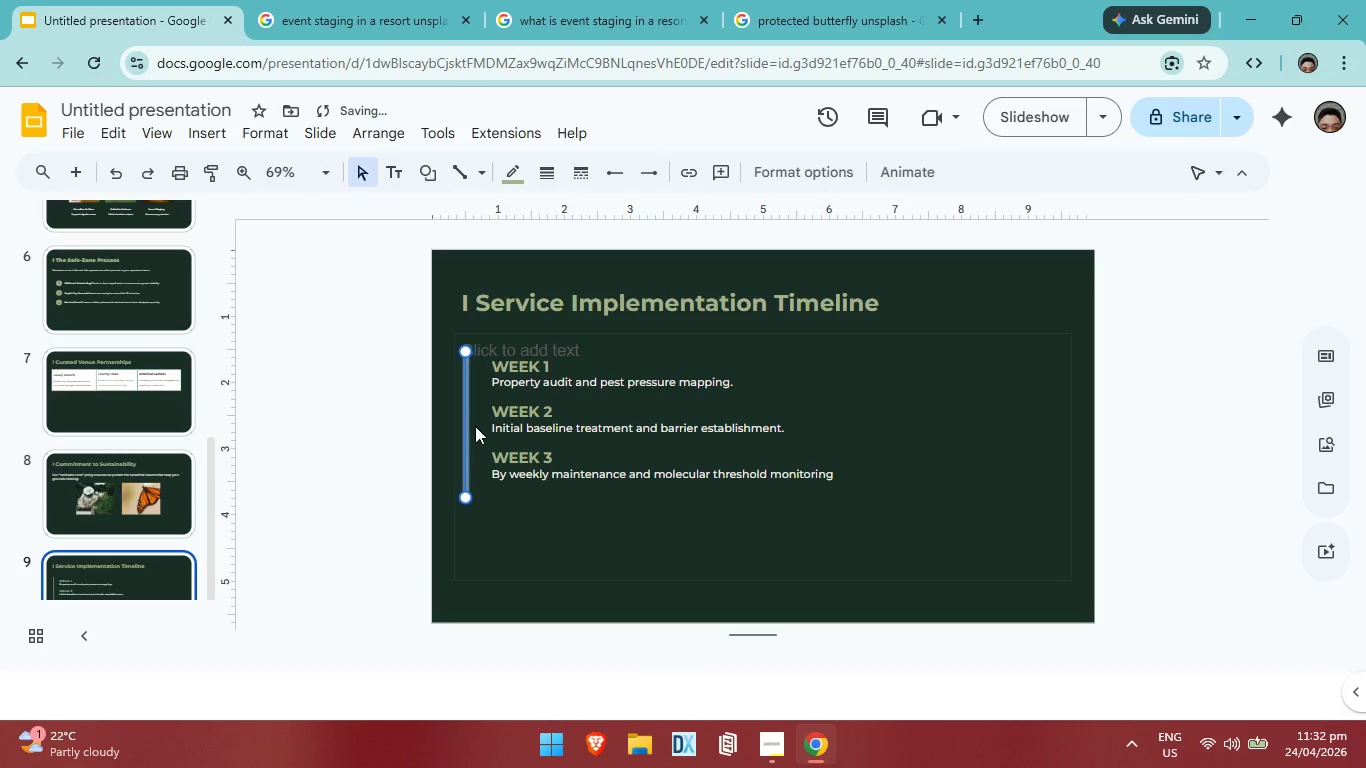 
key(ArrowLeft)
 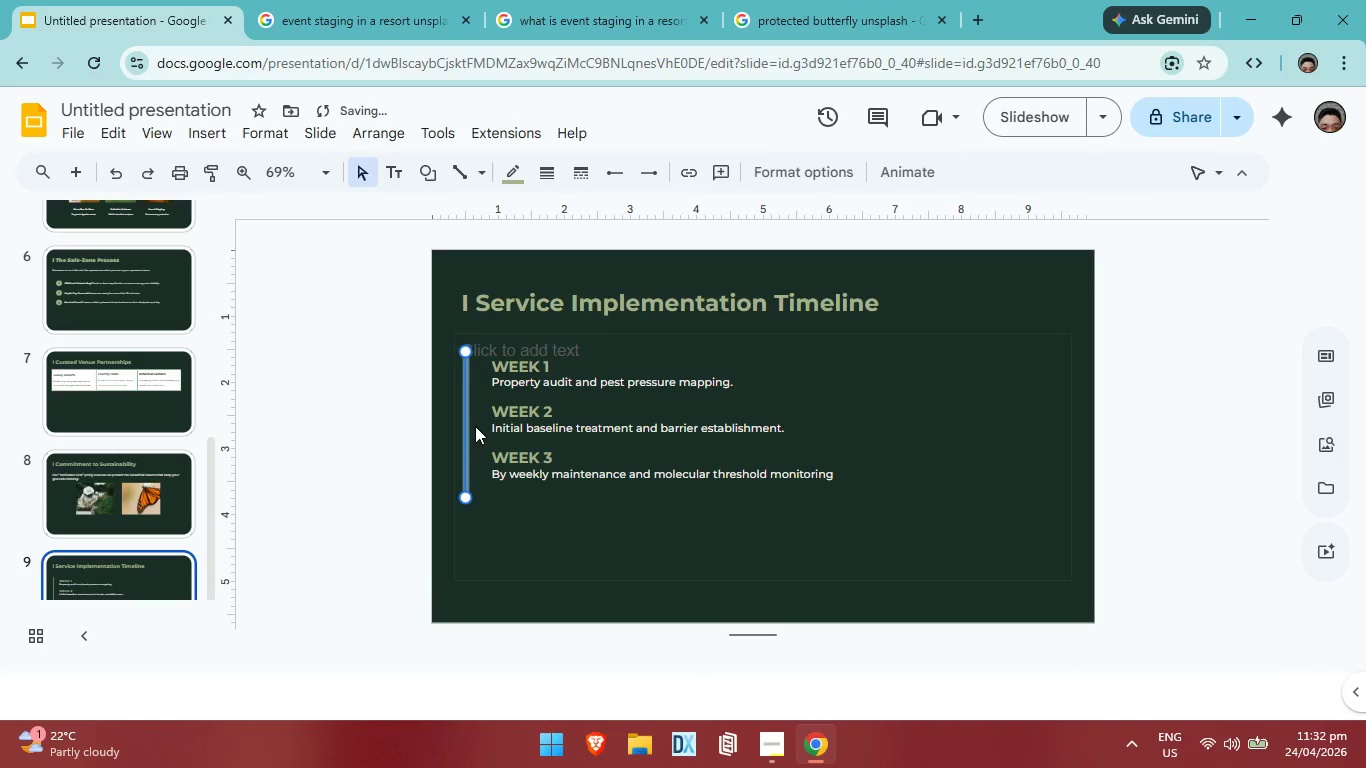 
key(ArrowLeft)
 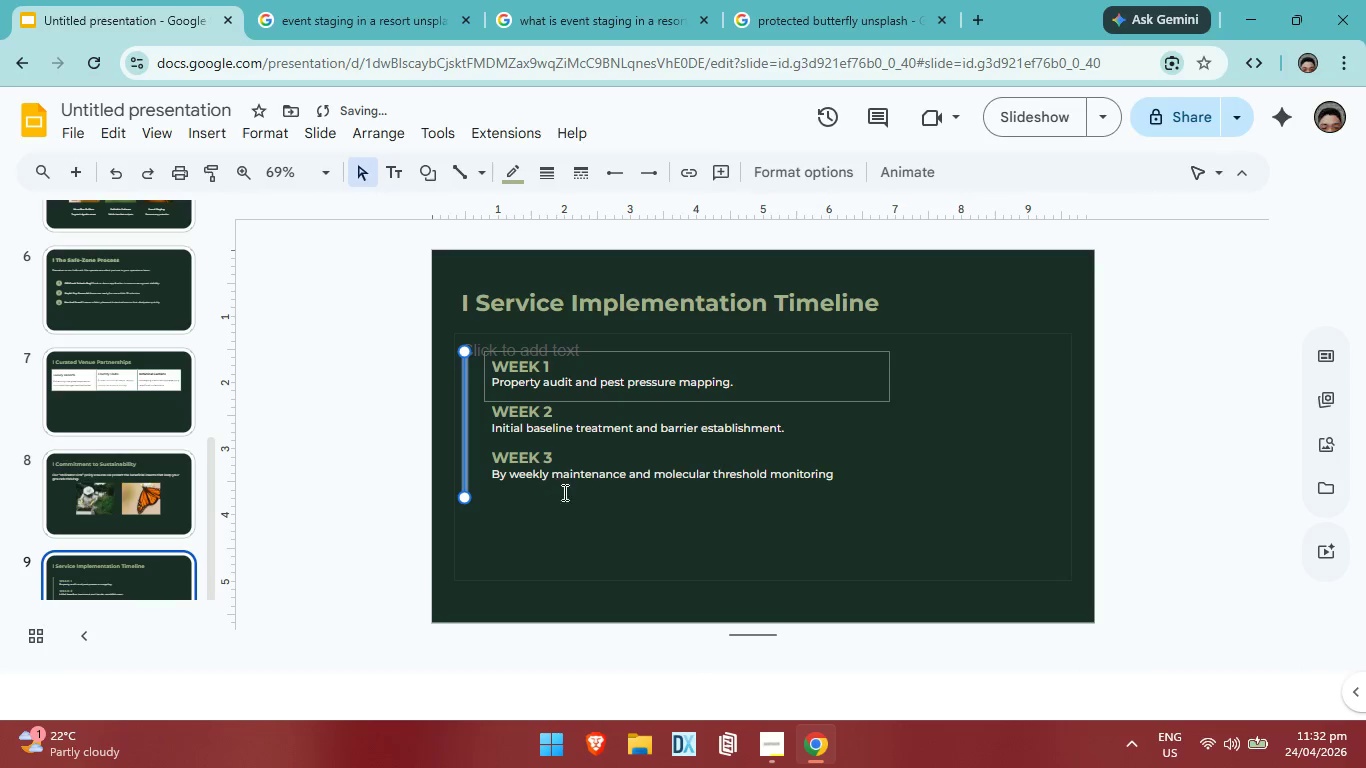 
left_click([595, 542])
 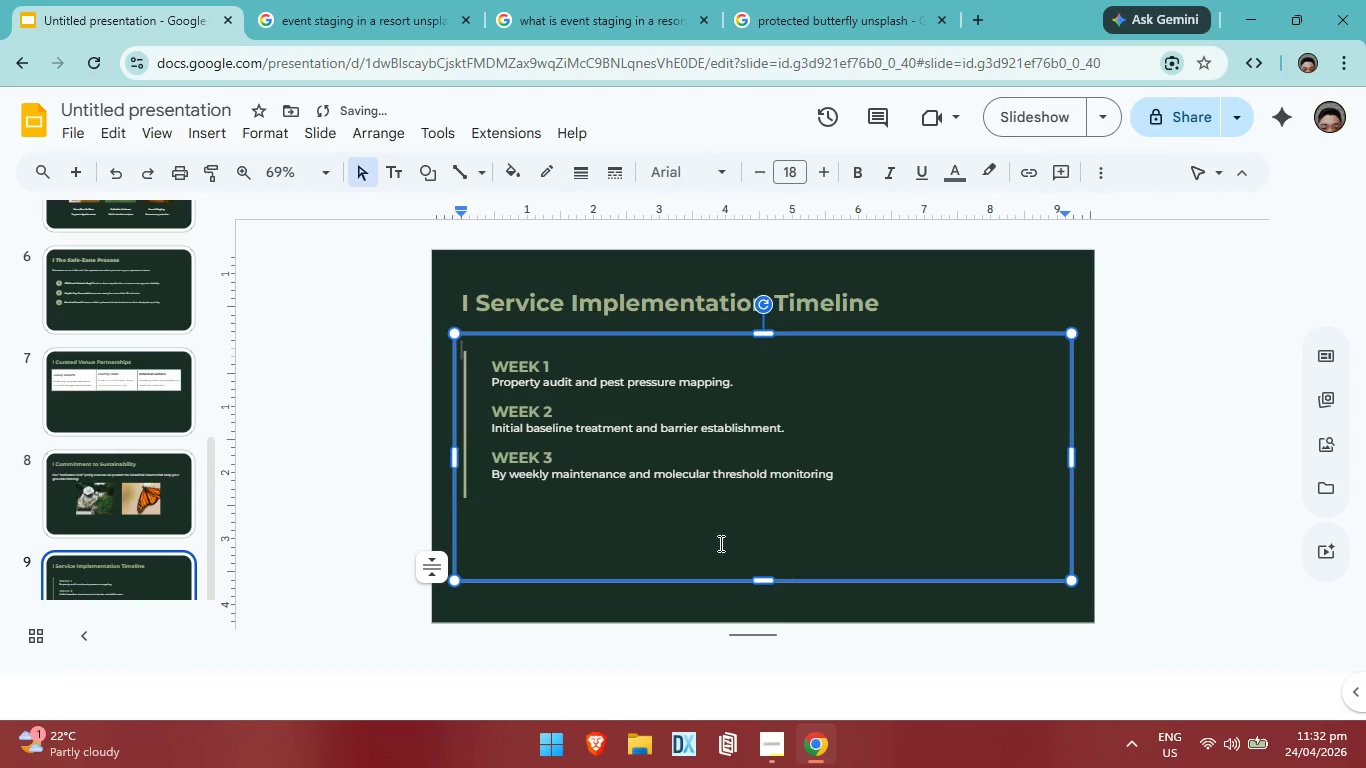 
left_click_drag(start_coordinate=[719, 543], to_coordinate=[574, 386])
 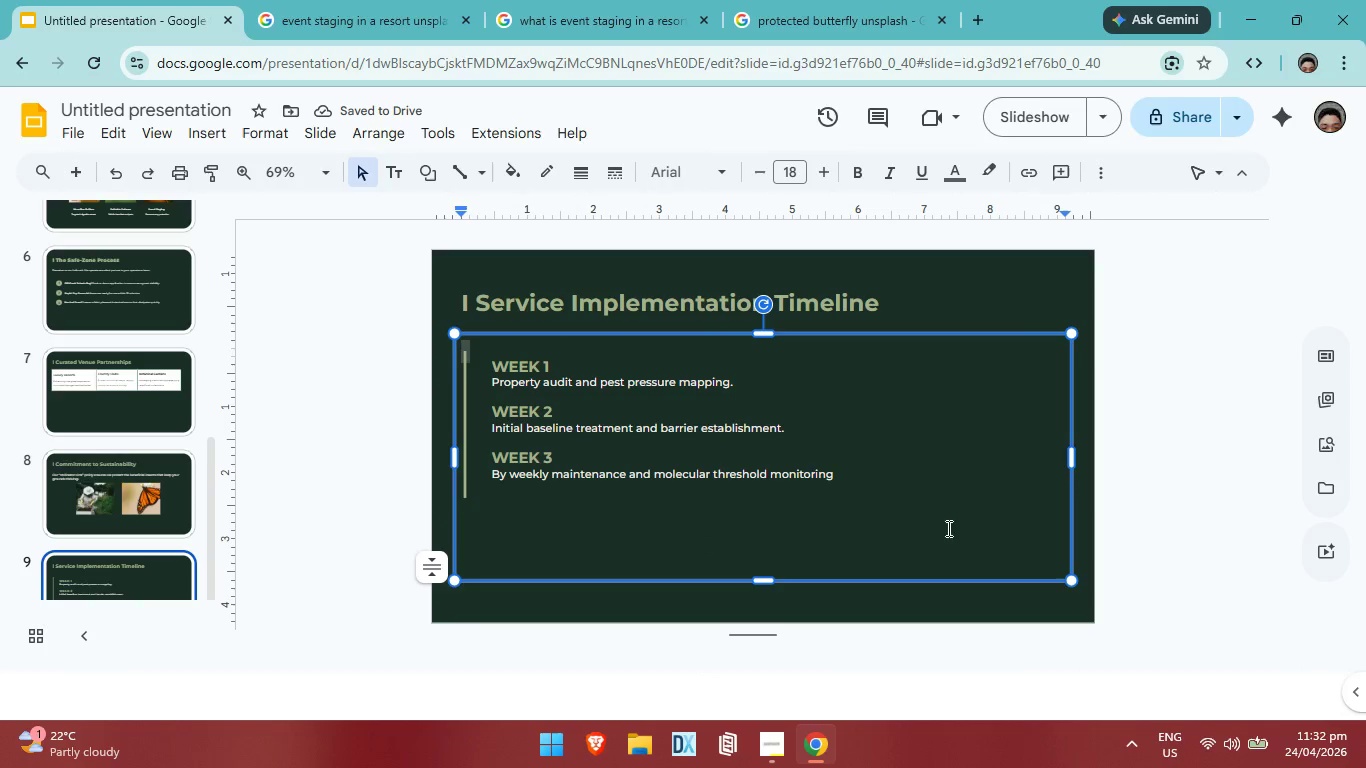 
left_click_drag(start_coordinate=[979, 528], to_coordinate=[623, 395])
 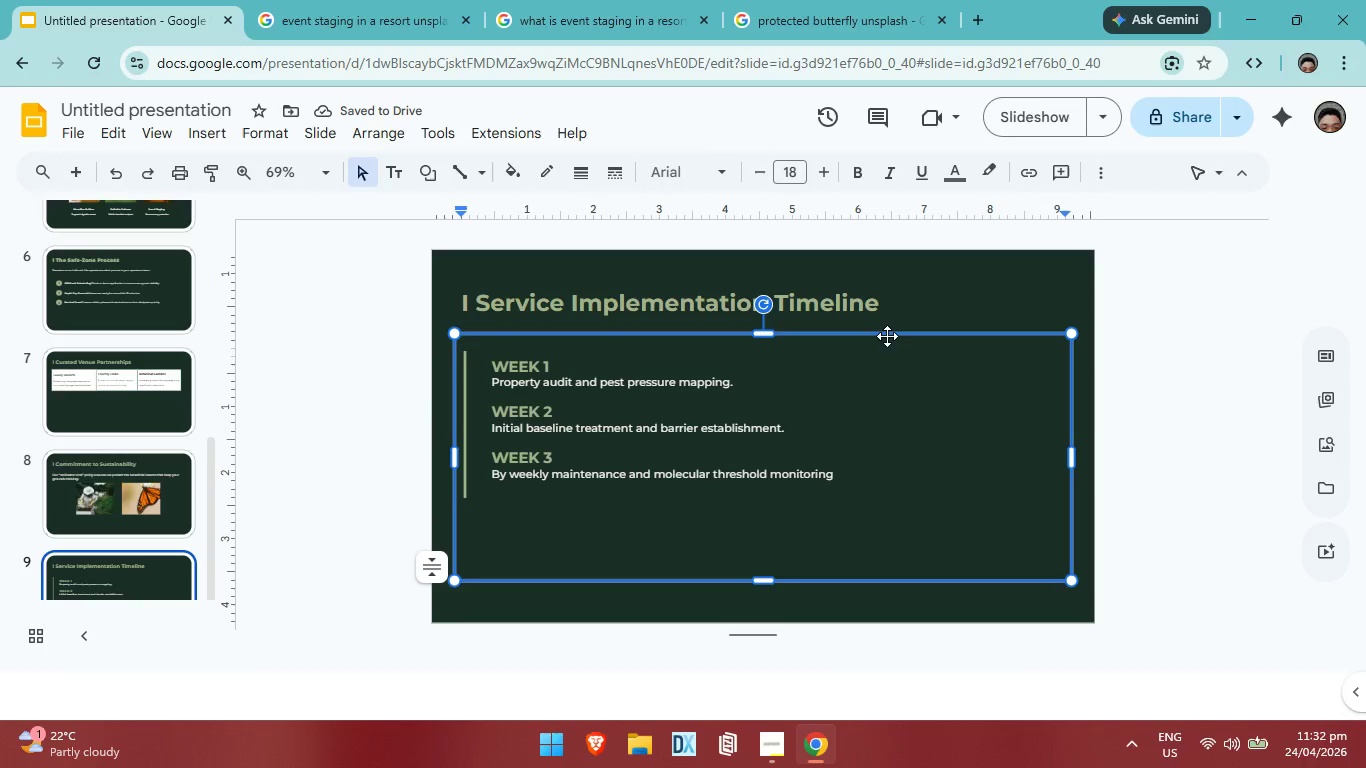 
left_click_drag(start_coordinate=[887, 336], to_coordinate=[691, 625])
 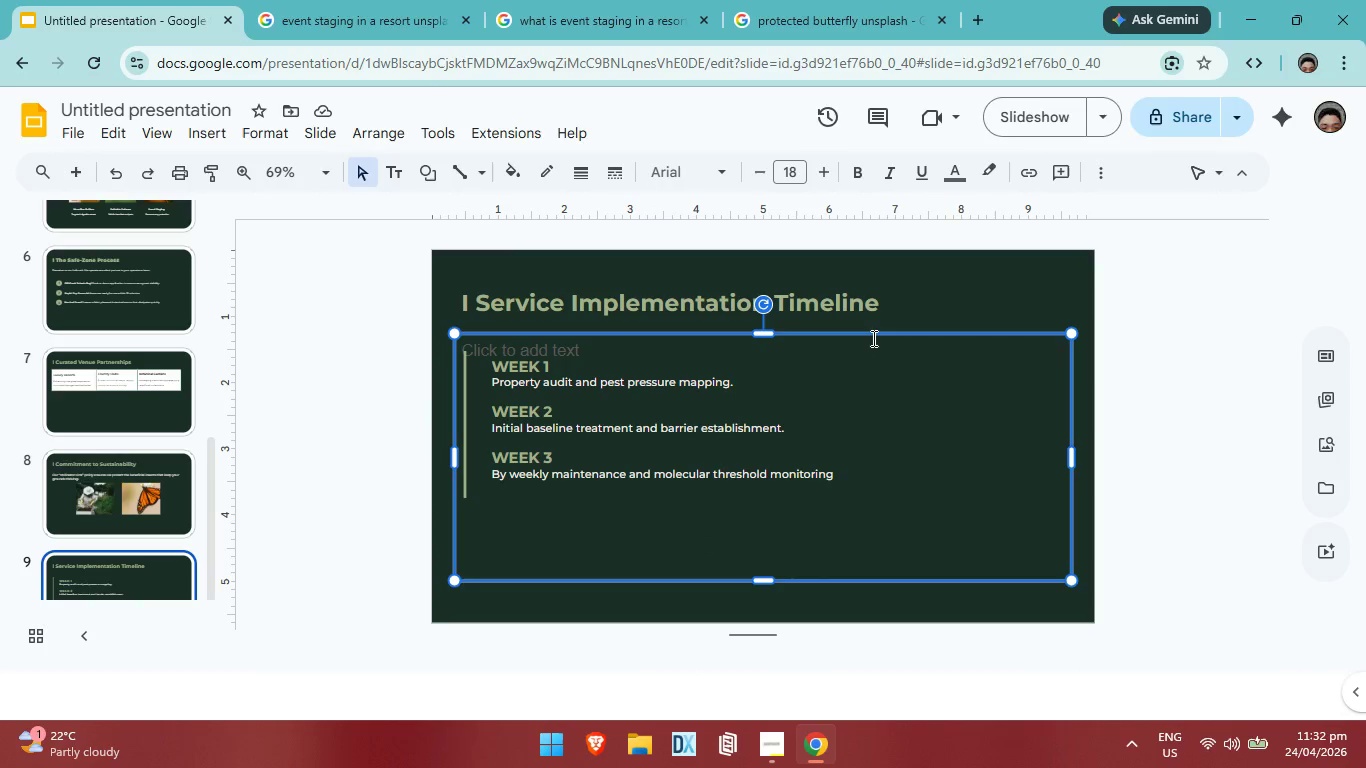 
left_click_drag(start_coordinate=[873, 332], to_coordinate=[876, 457])
 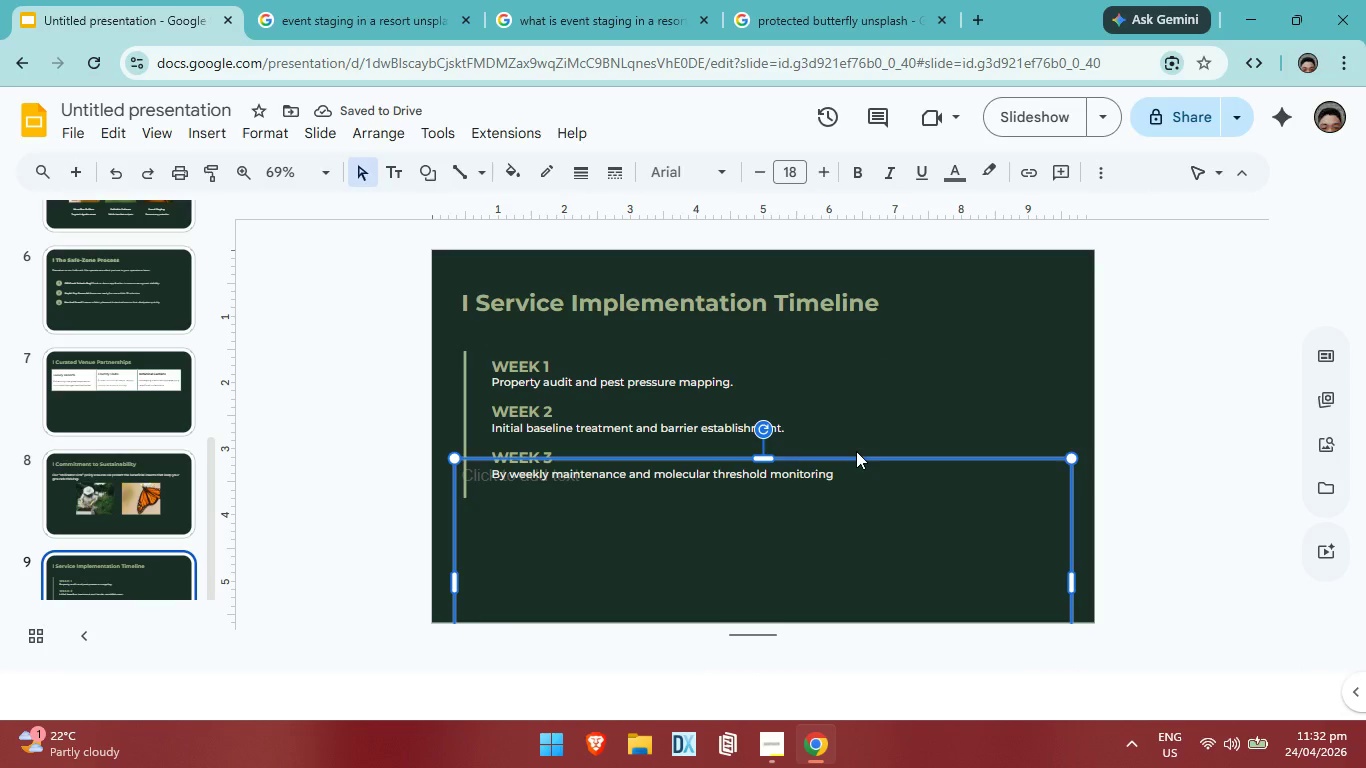 
left_click_drag(start_coordinate=[868, 457], to_coordinate=[867, 490])
 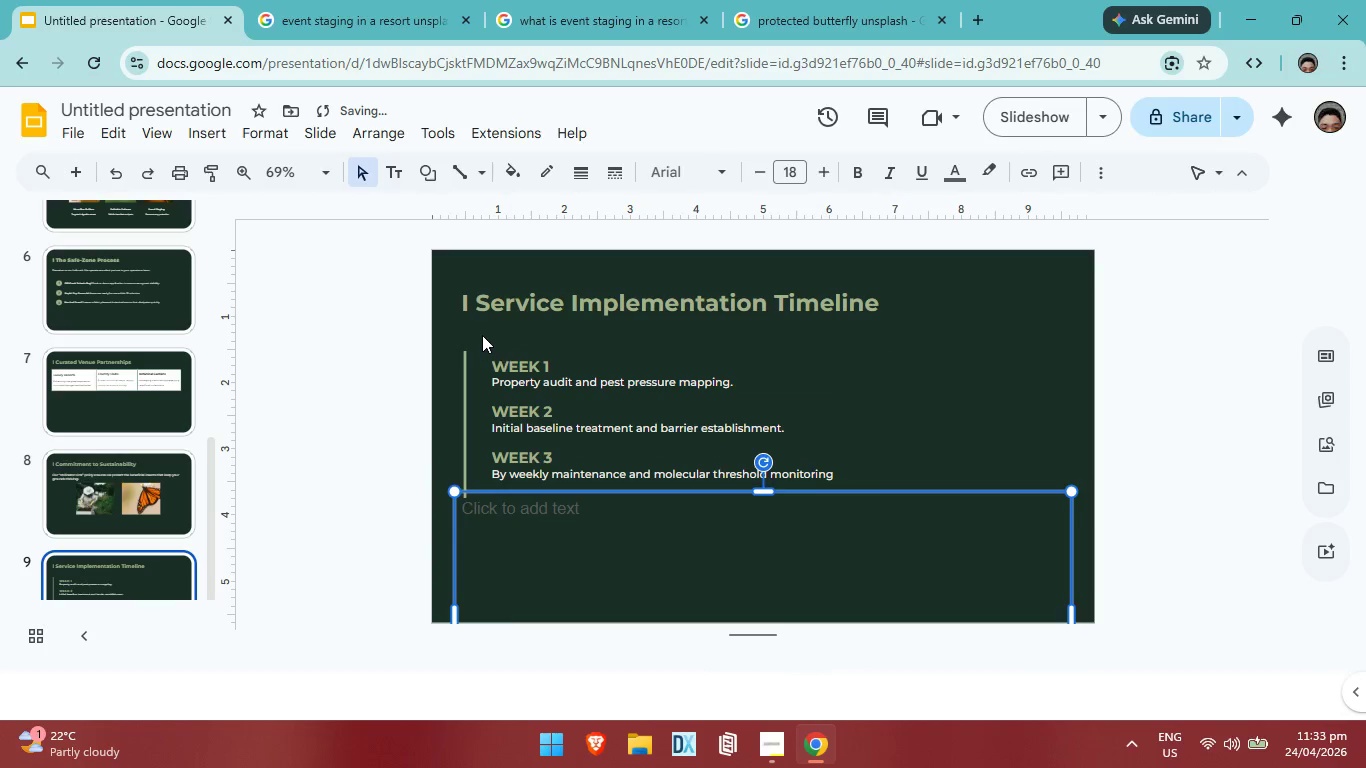 
left_click_drag(start_coordinate=[481, 334], to_coordinate=[849, 490])
 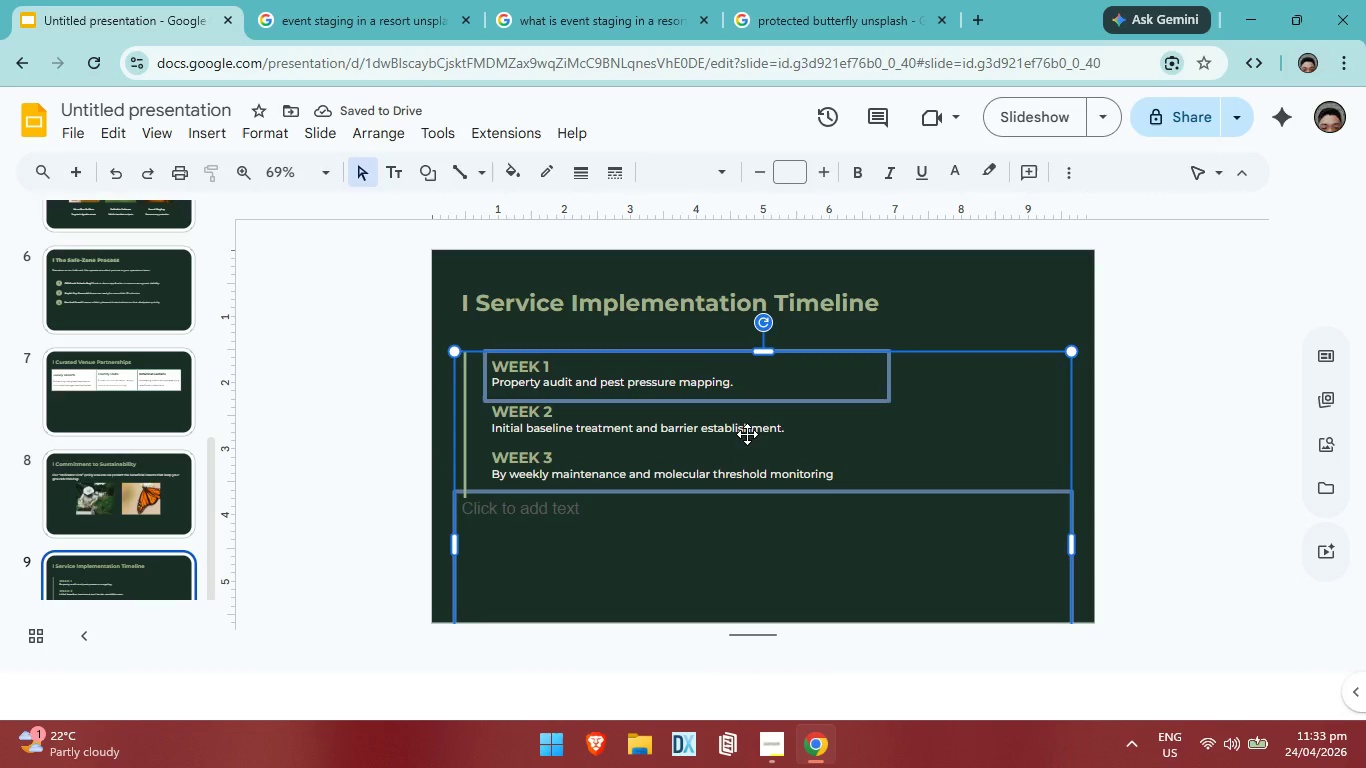 
key(ArrowLeft)
 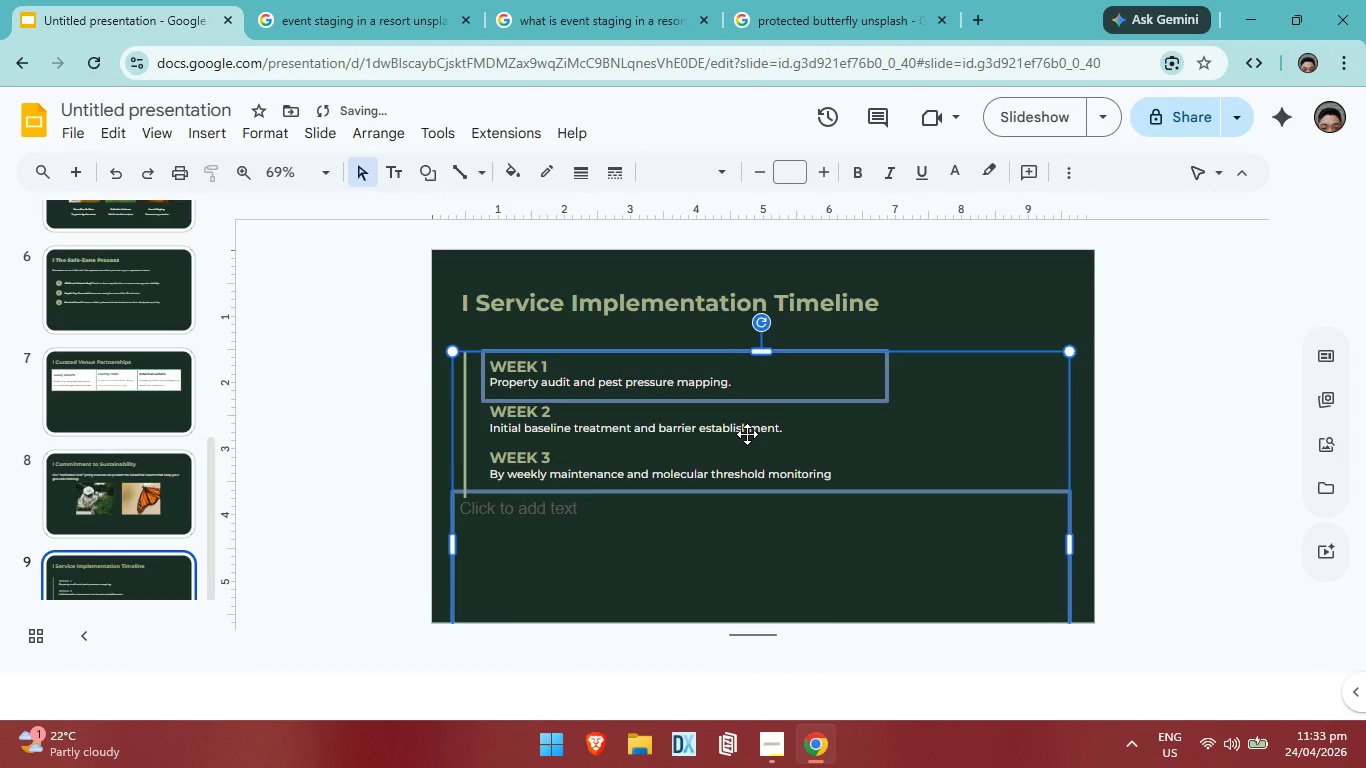 
key(ArrowLeft)
 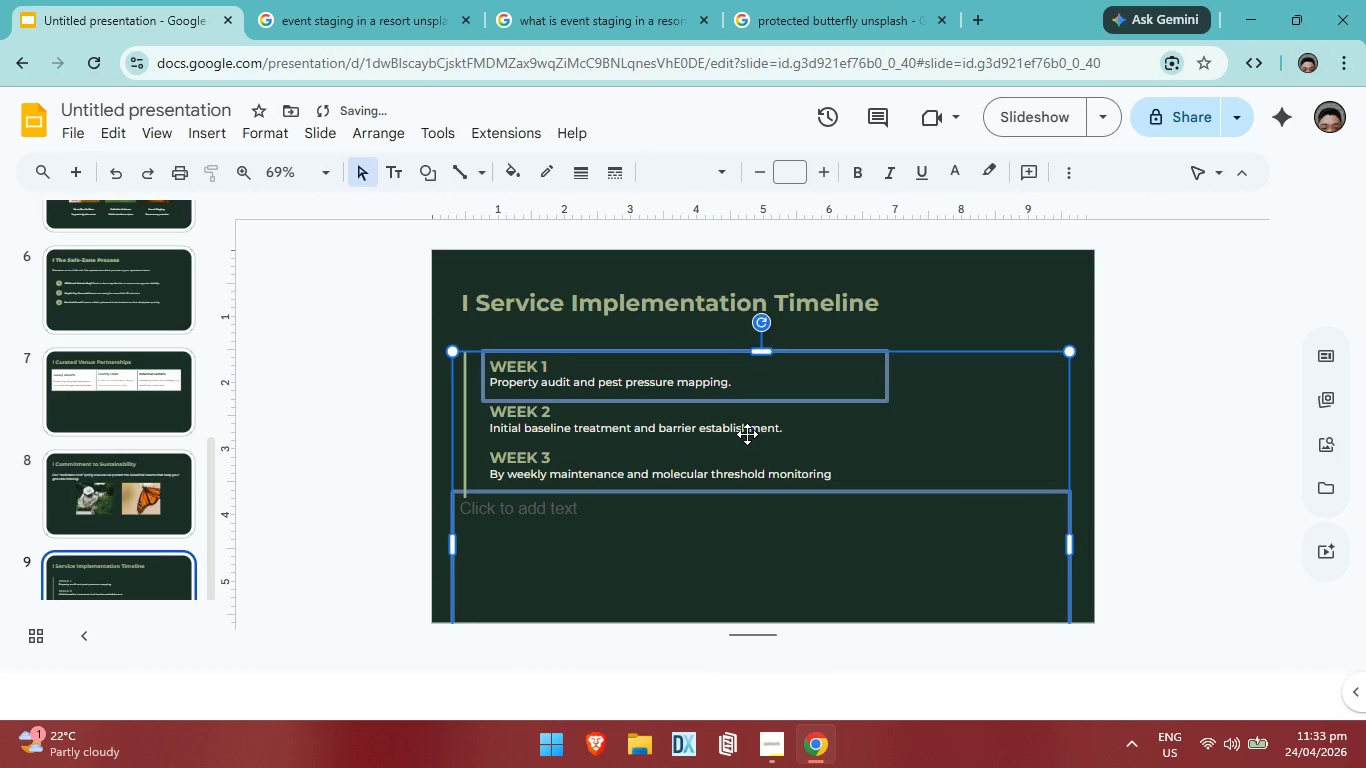 
key(ArrowLeft)
 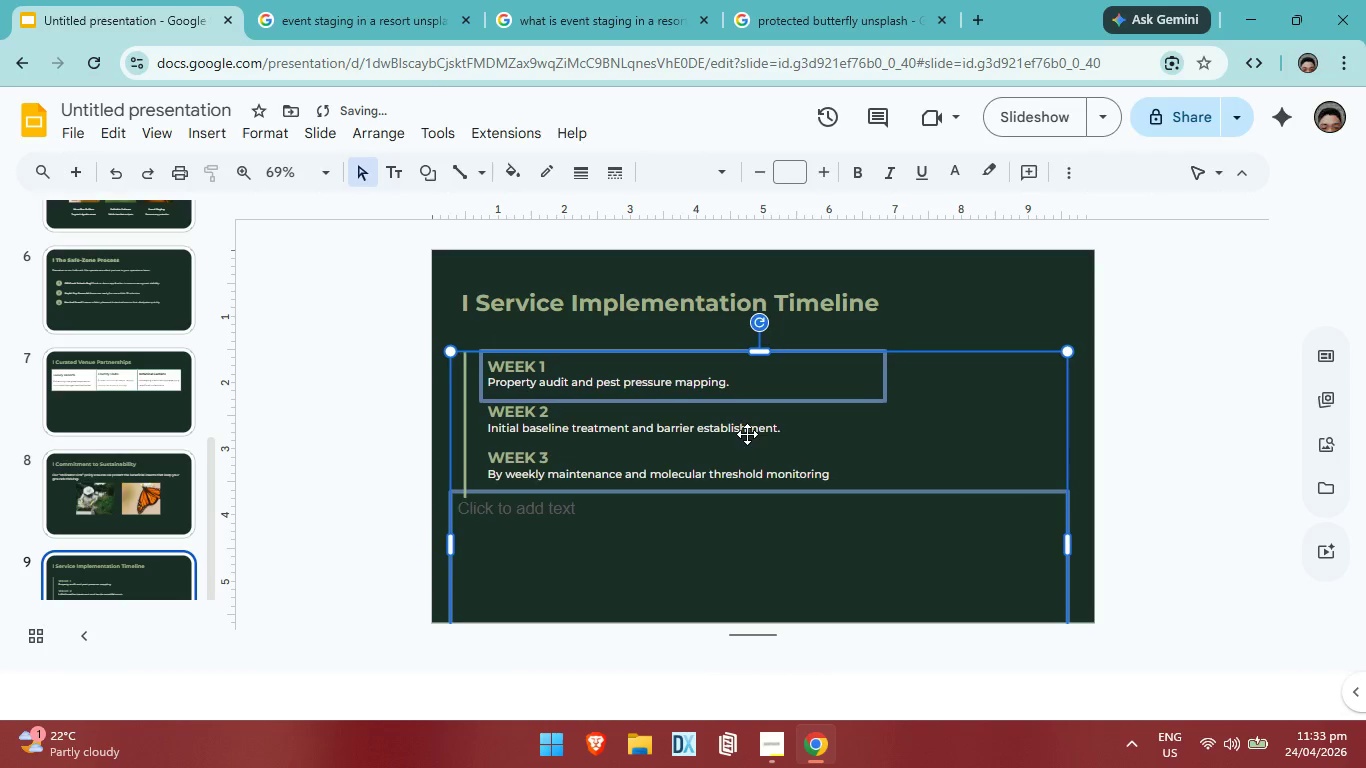 
key(ArrowLeft)
 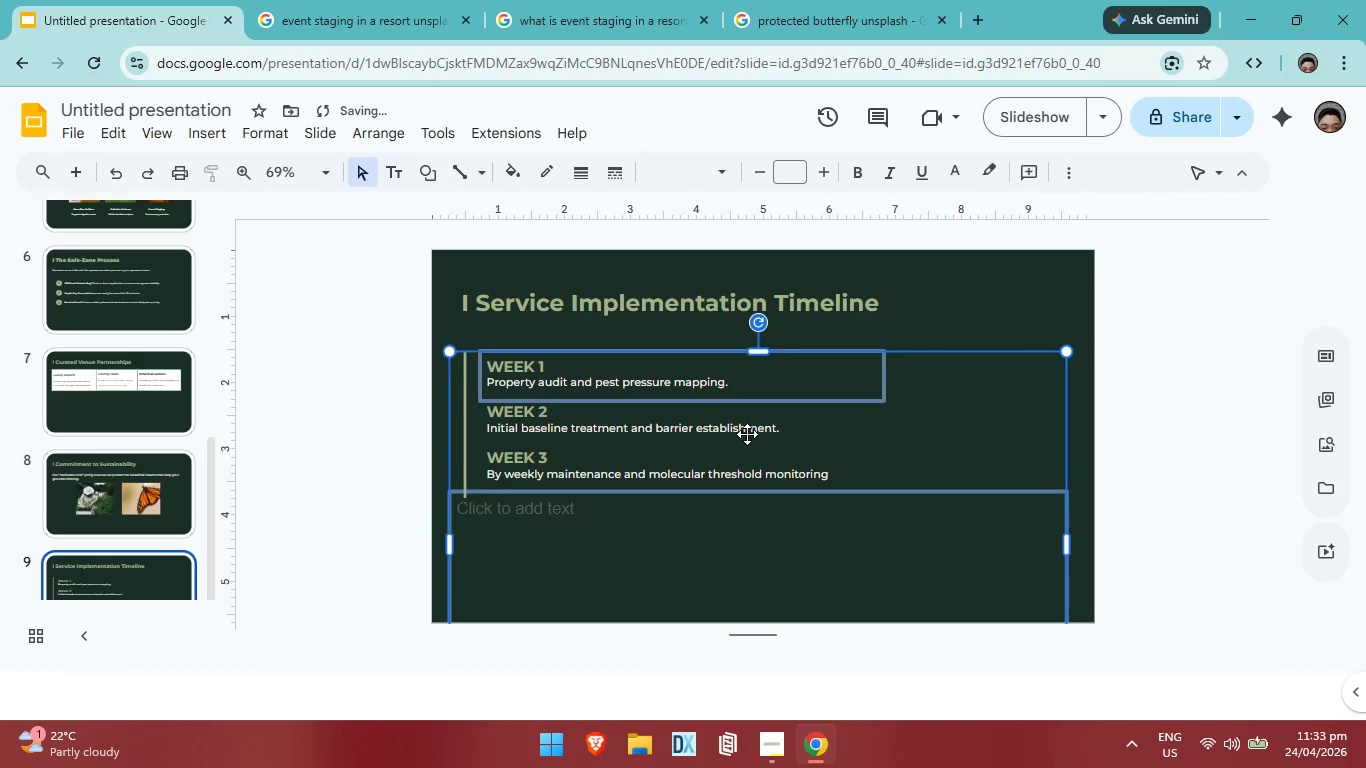 
key(ArrowLeft)
 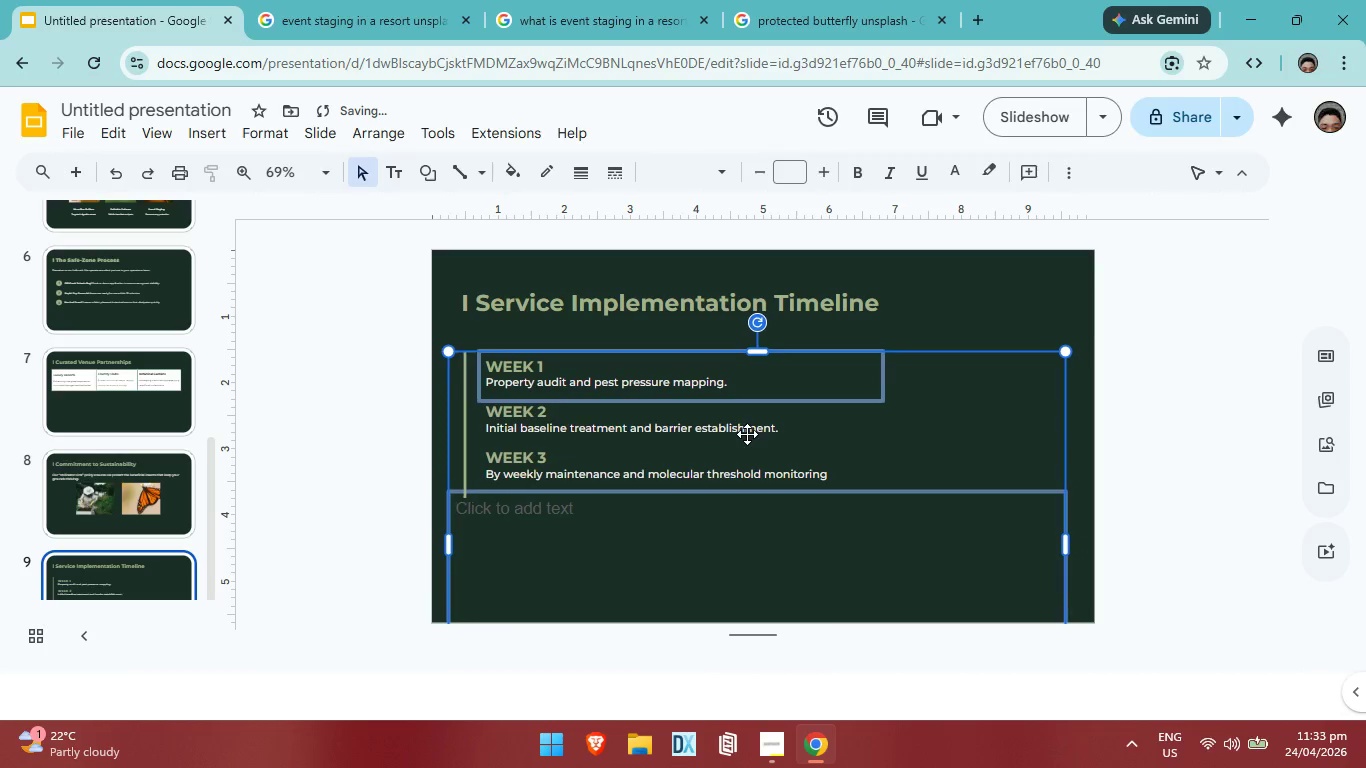 
left_click_drag(start_coordinate=[747, 434], to_coordinate=[755, 423])
 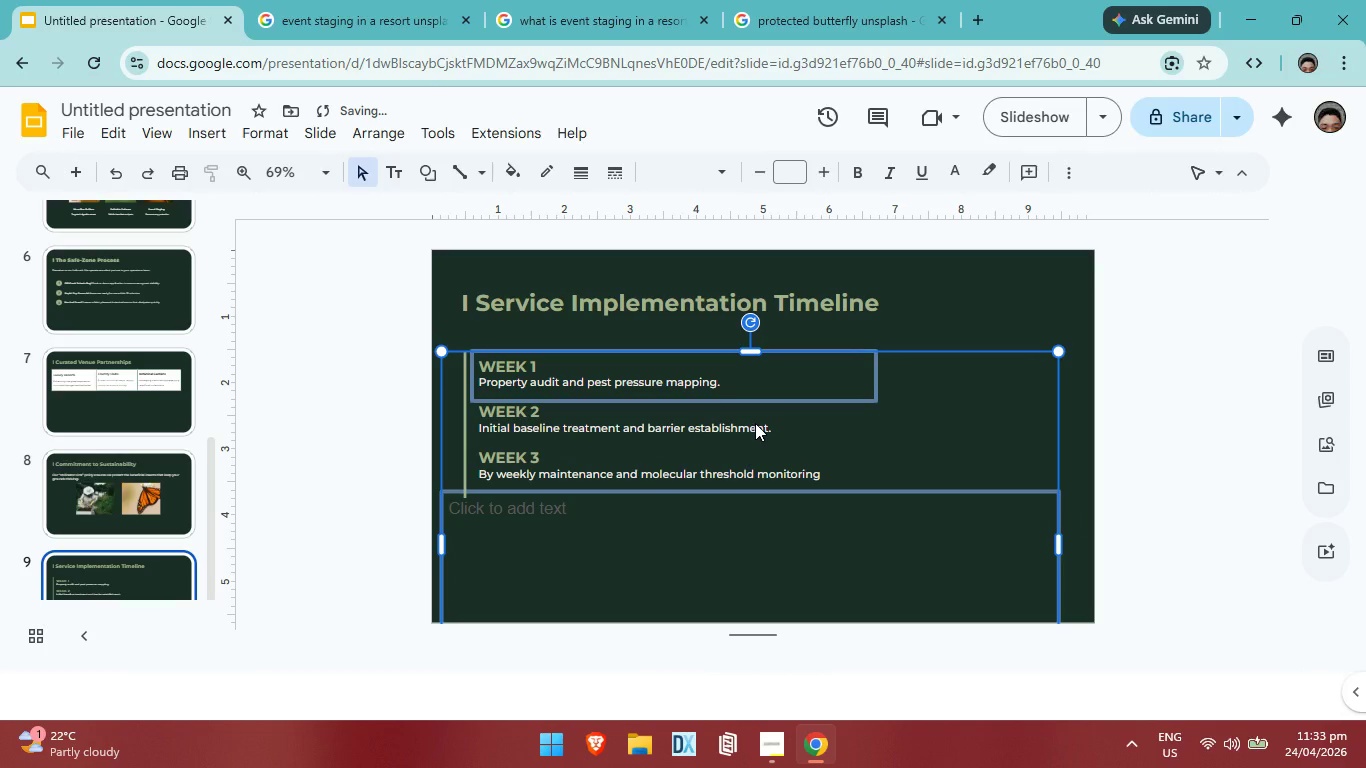 
key(ArrowLeft)
 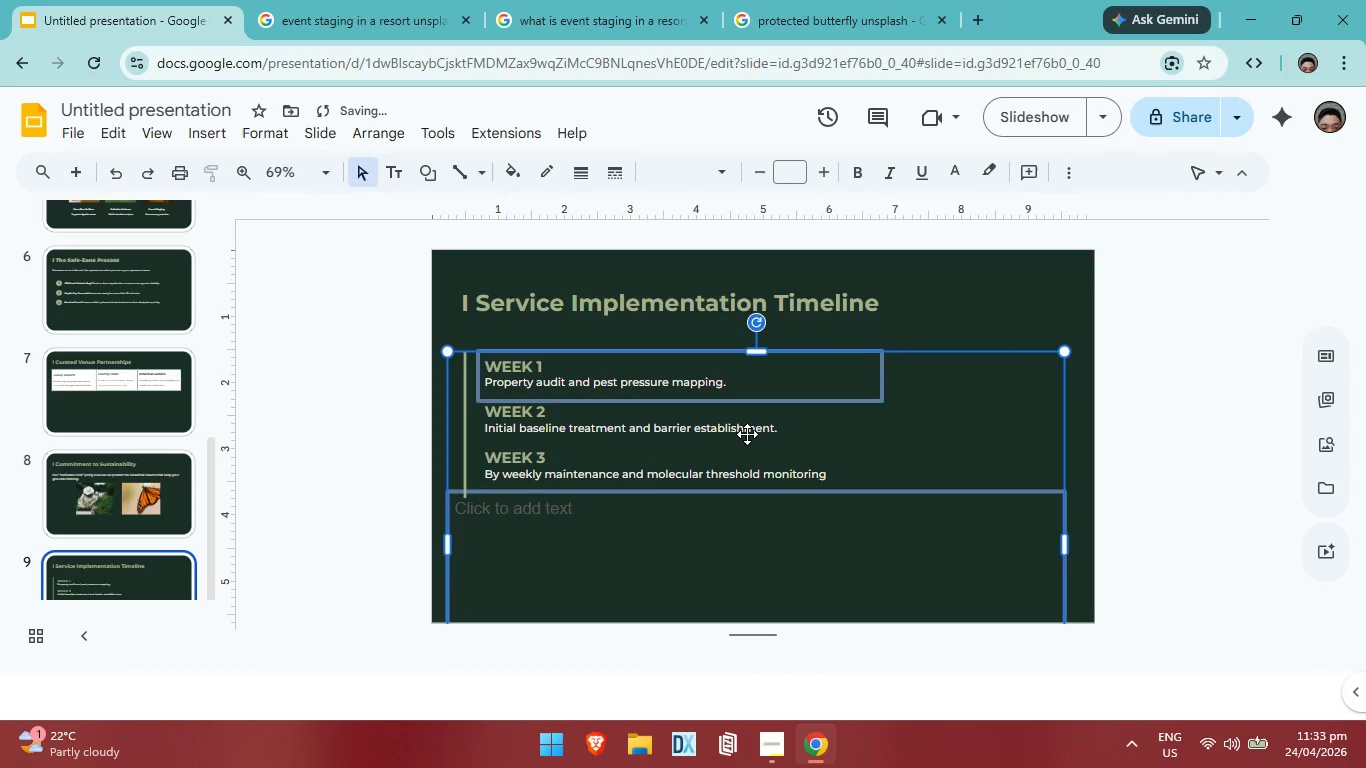 
key(ArrowLeft)
 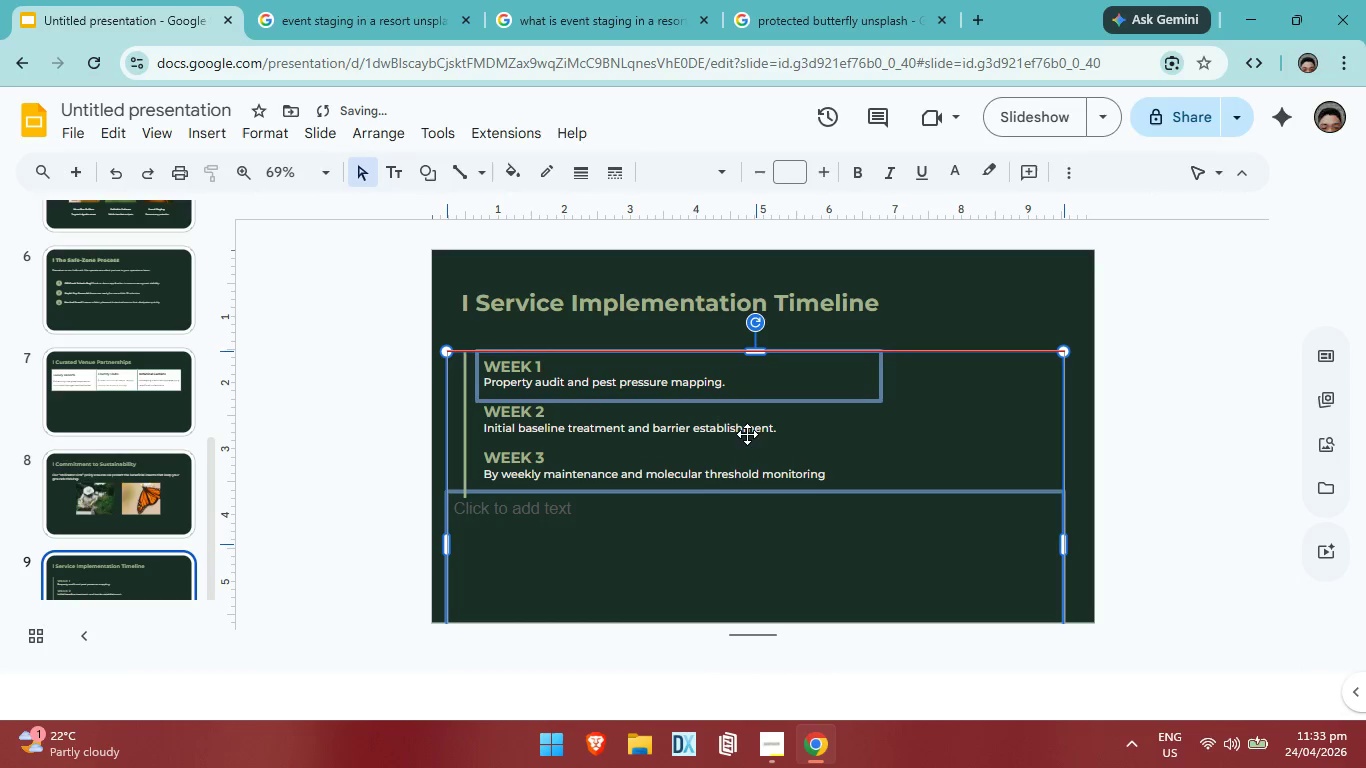 
key(ArrowLeft)
 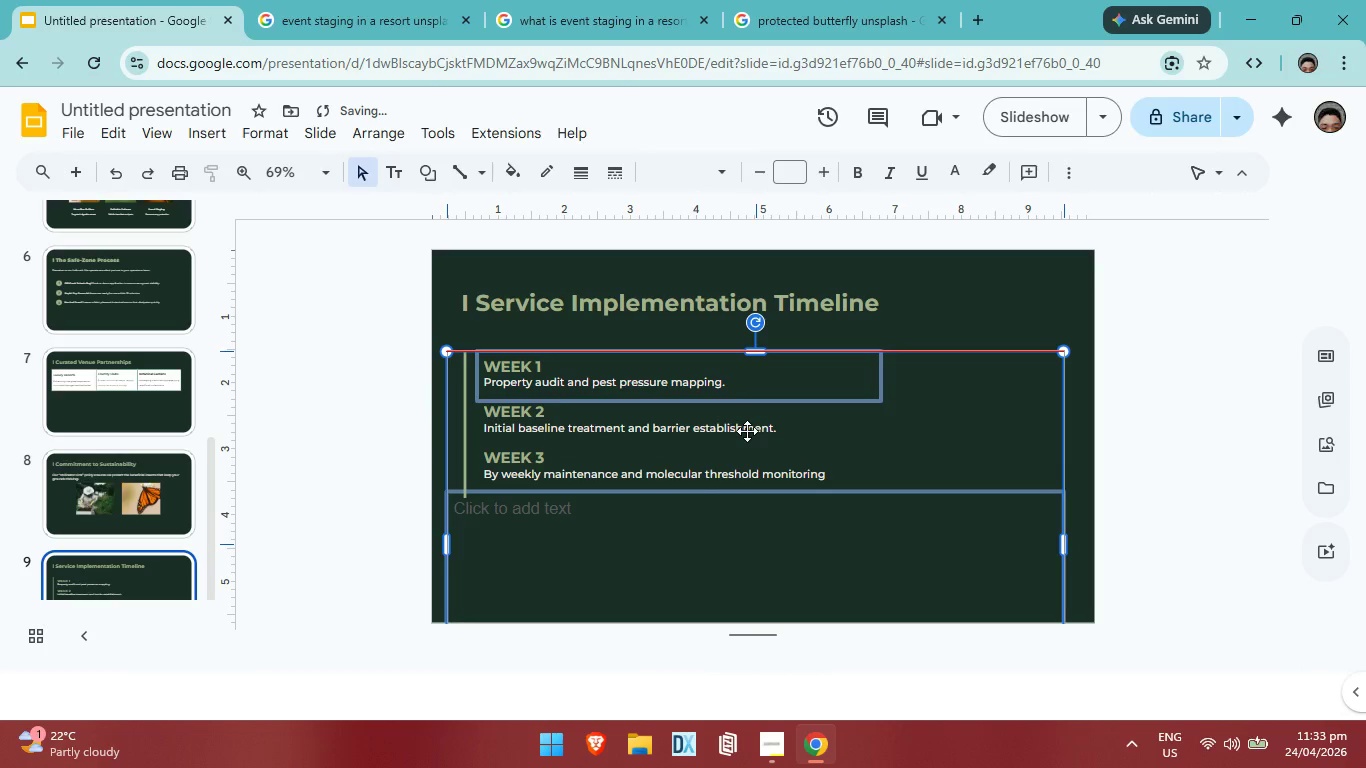 
key(ArrowLeft)
 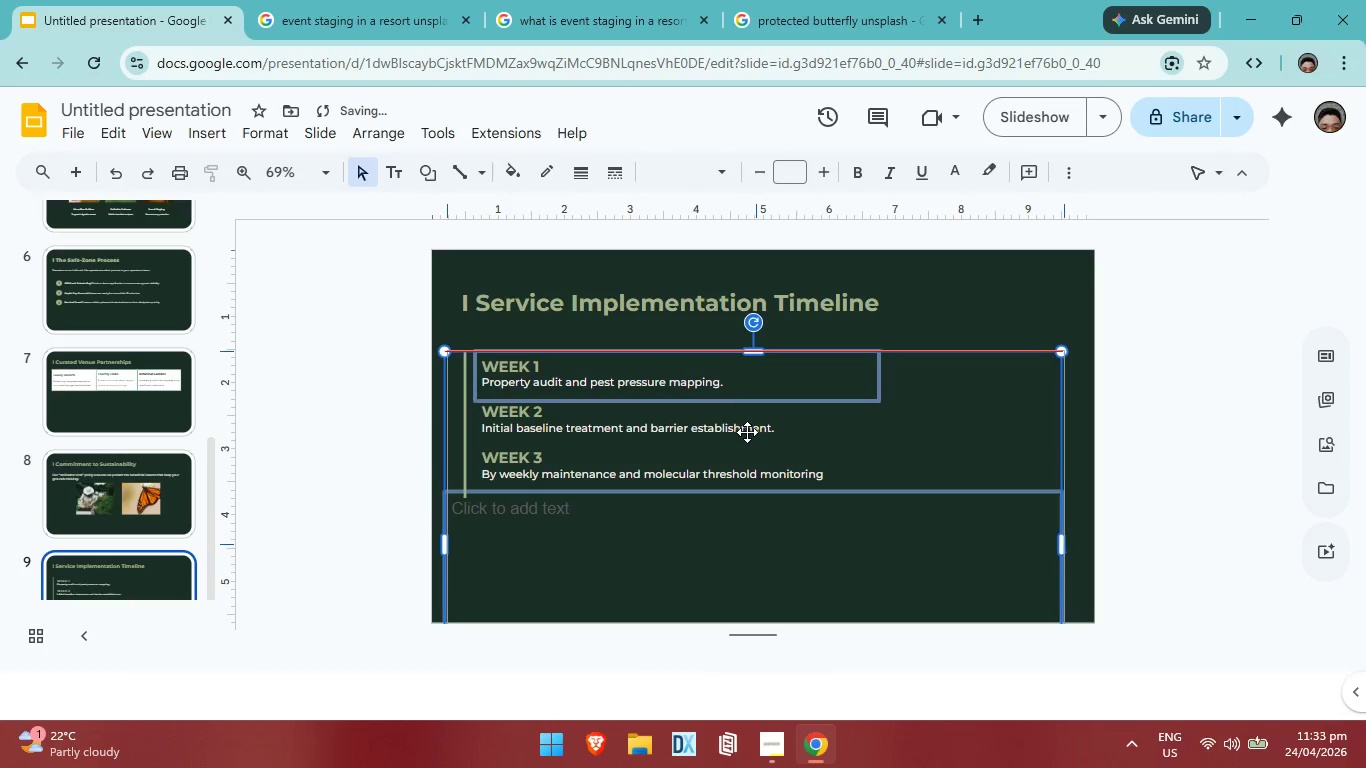 
key(ArrowLeft)
 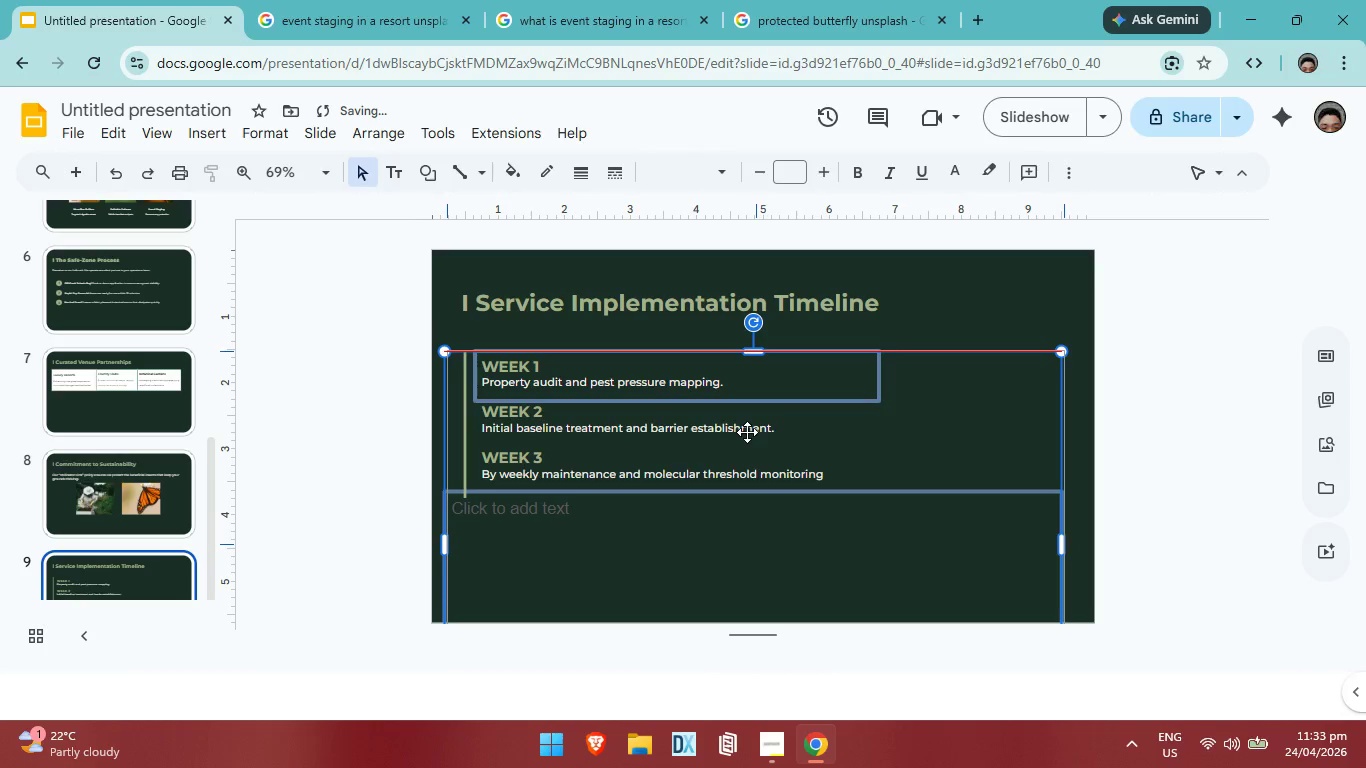 
key(ArrowLeft)
 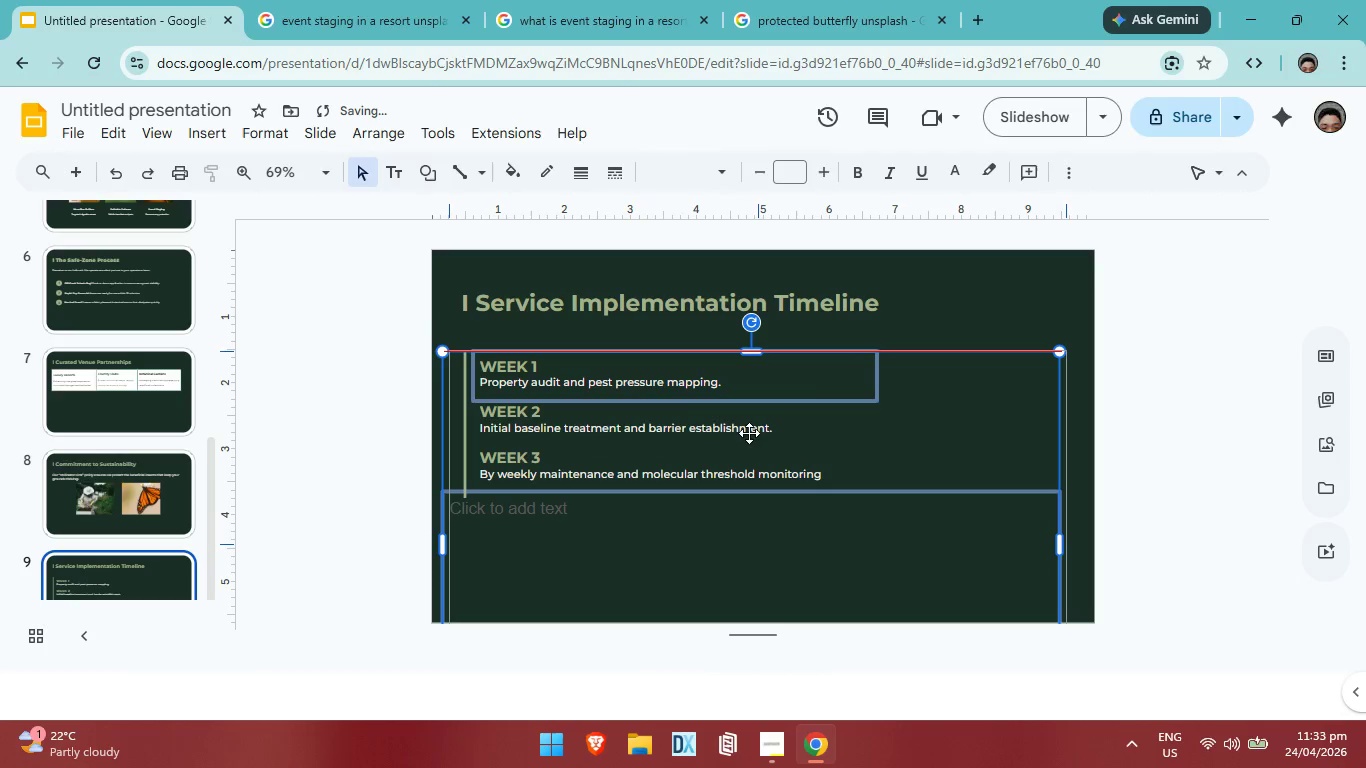 
key(ArrowLeft)
 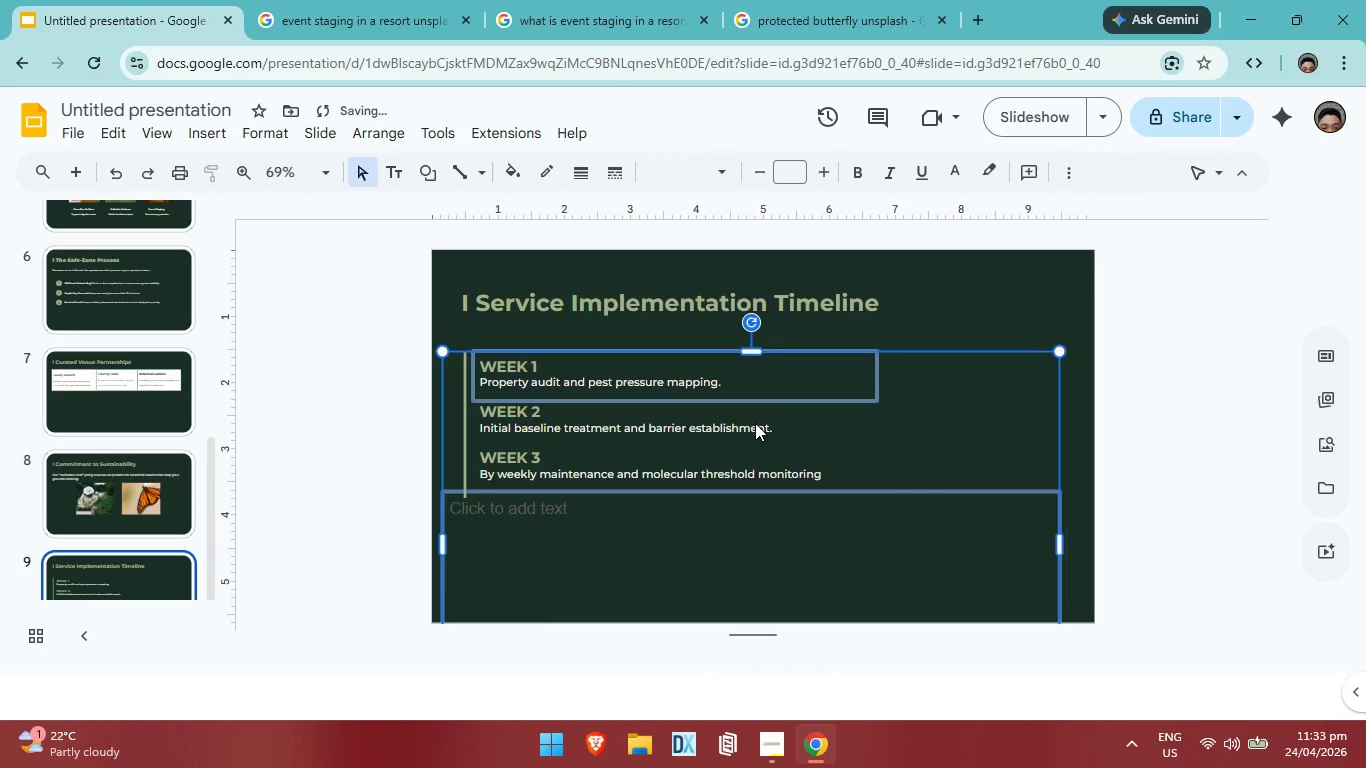 
key(ArrowLeft)
 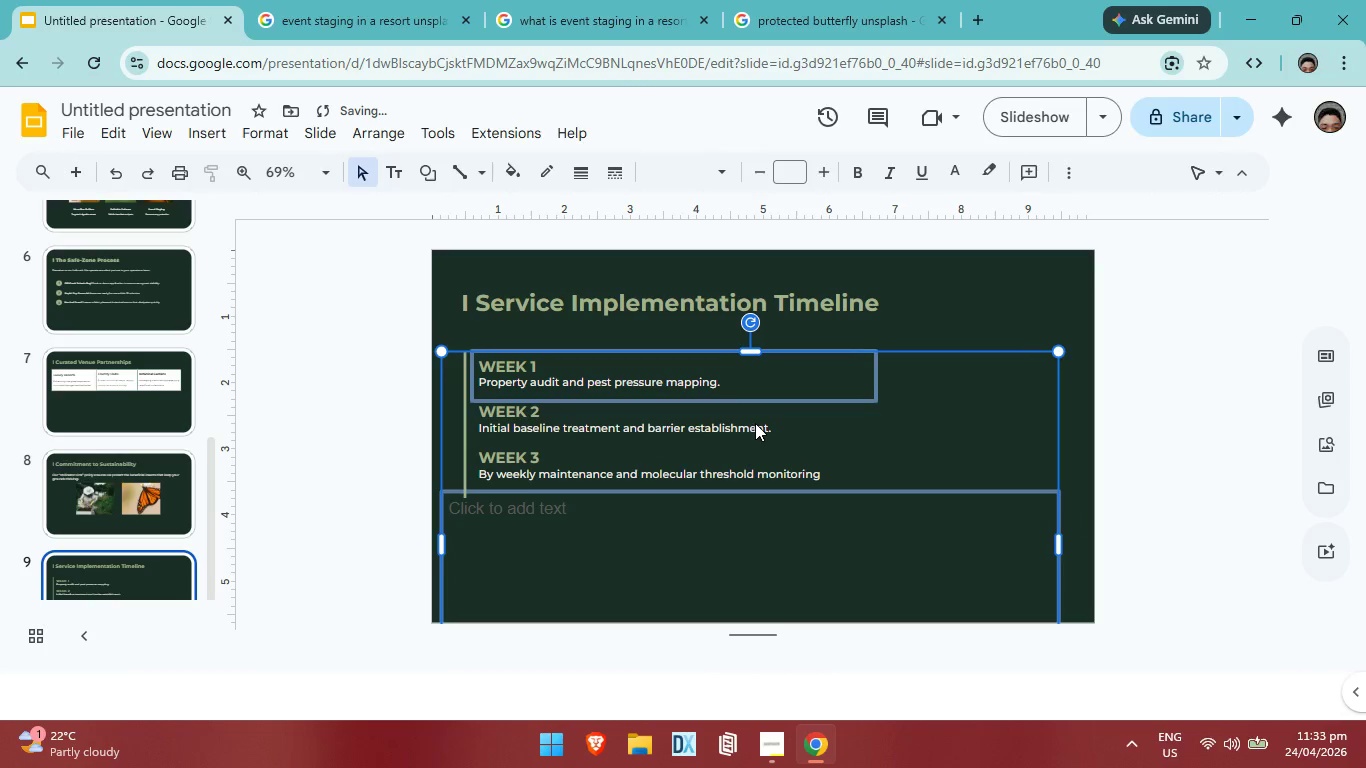 
left_click([755, 423])
 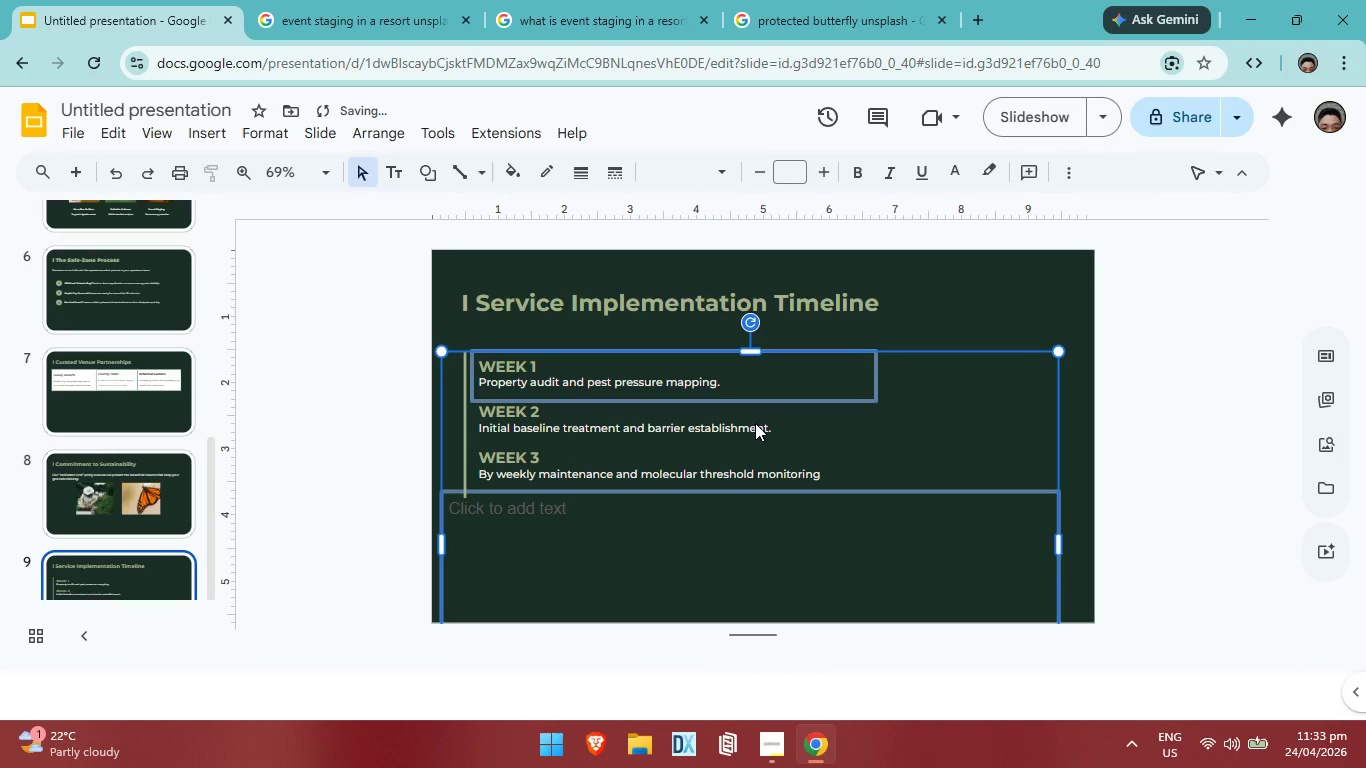 
right_click([755, 423])
 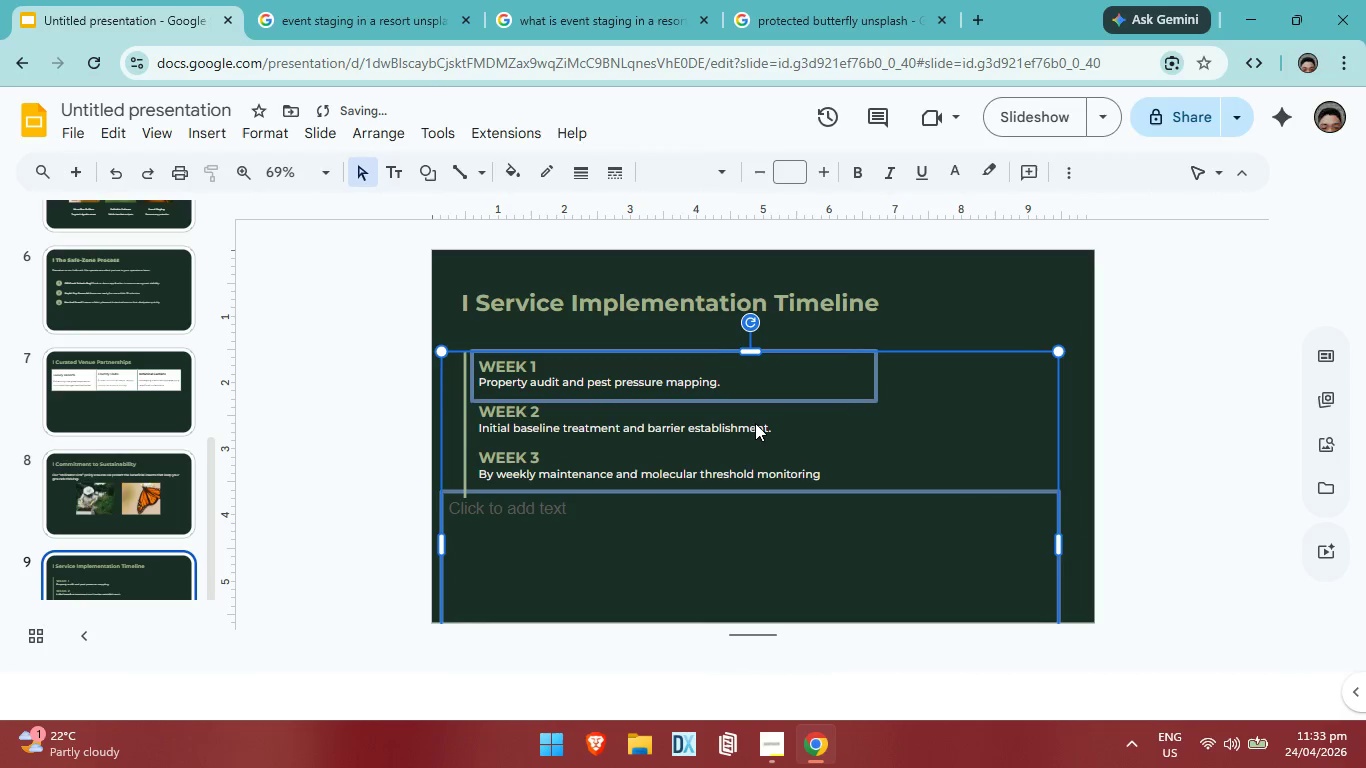 
key(ArrowRight)
 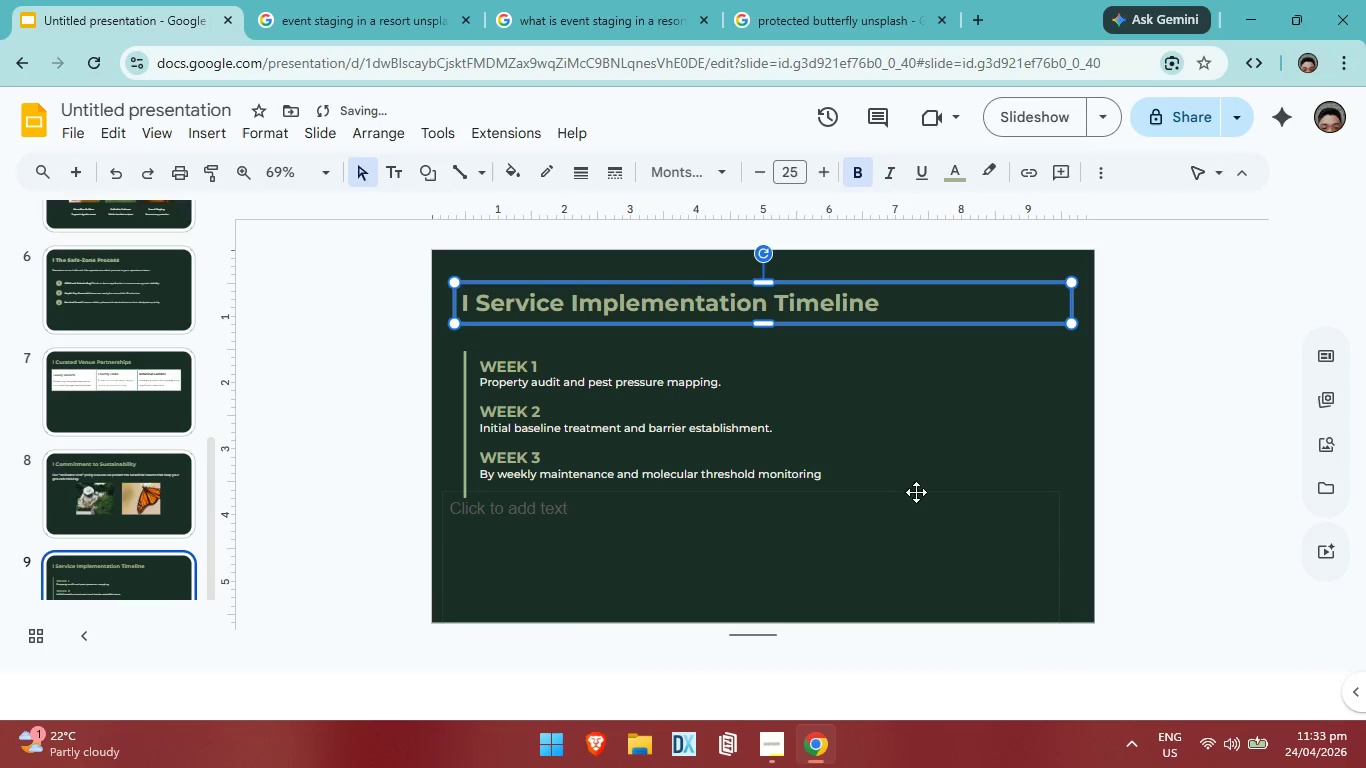 
left_click([916, 520])
 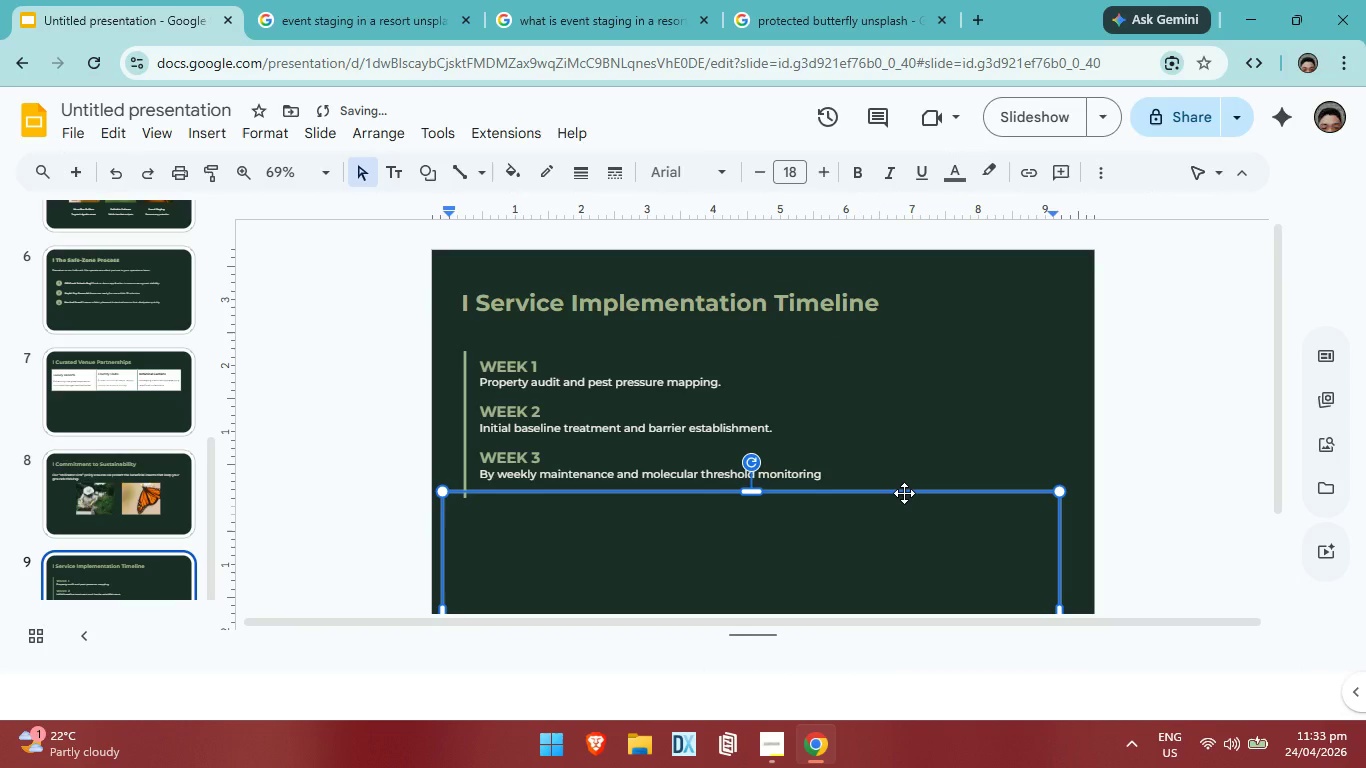 
left_click_drag(start_coordinate=[904, 493], to_coordinate=[915, 339])
 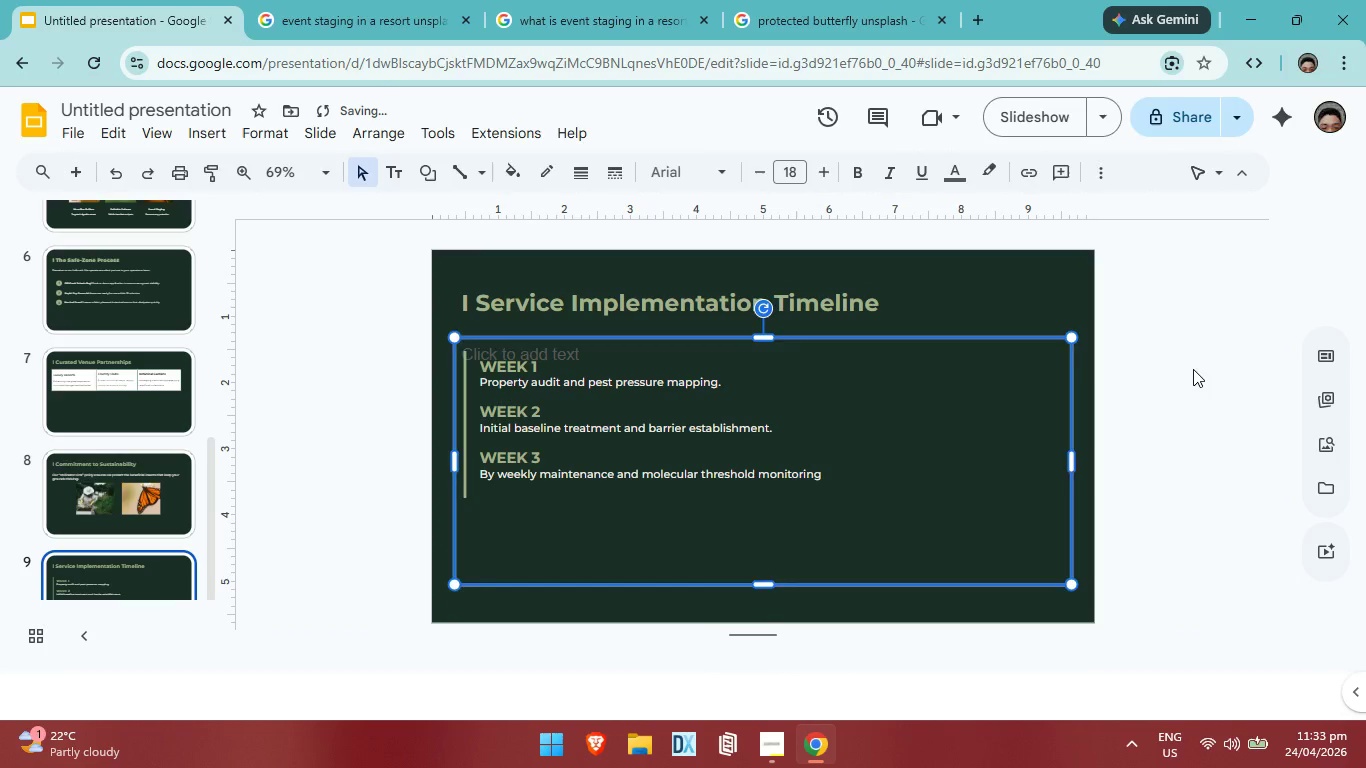 
left_click([1193, 369])
 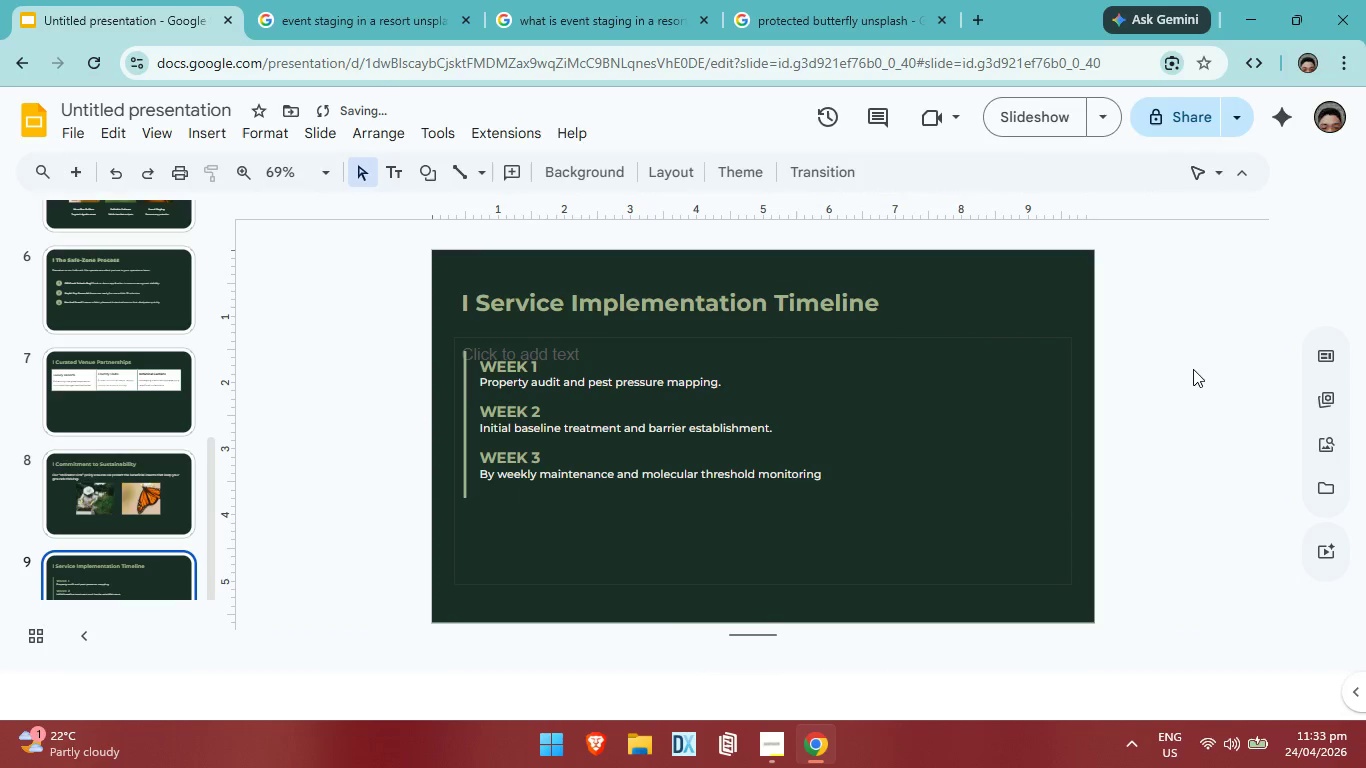 
left_click_drag(start_coordinate=[1195, 369], to_coordinate=[1105, 384])
 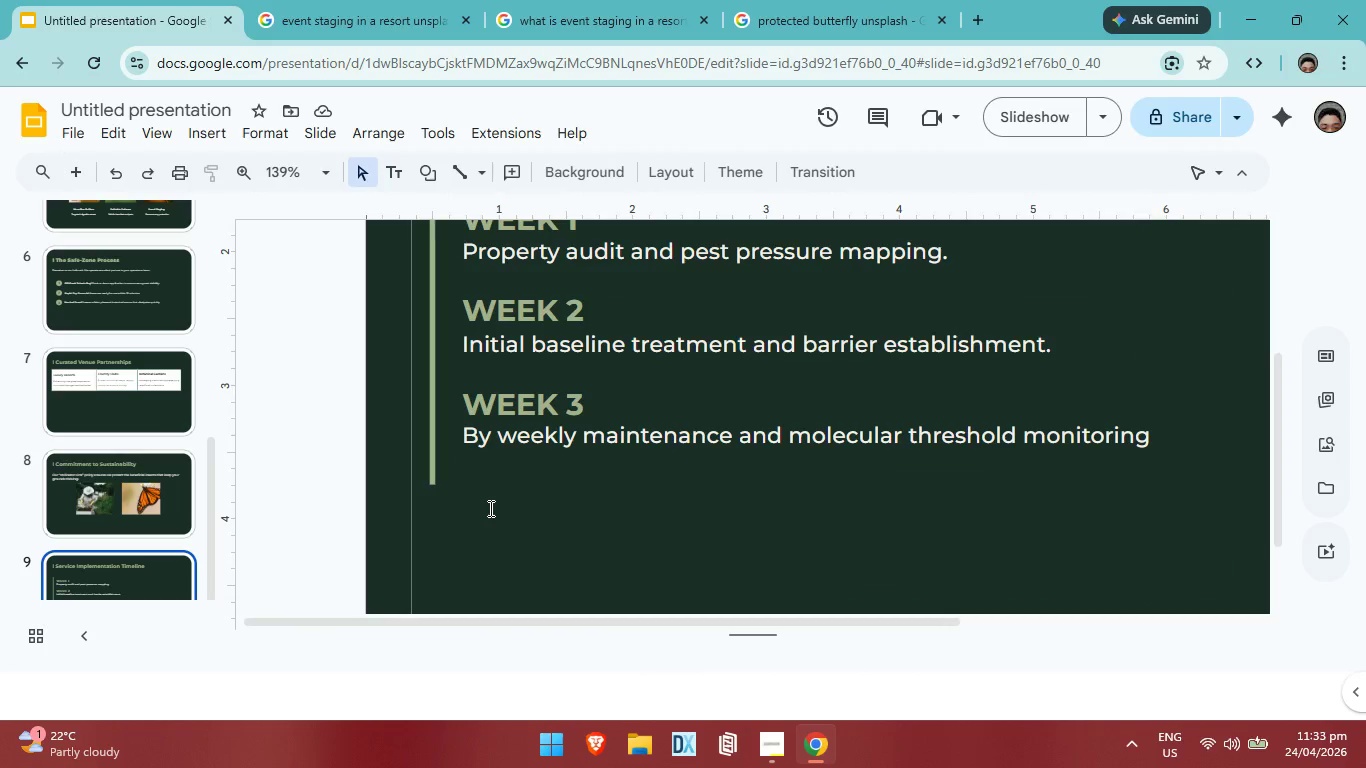 
wait(6.45)
 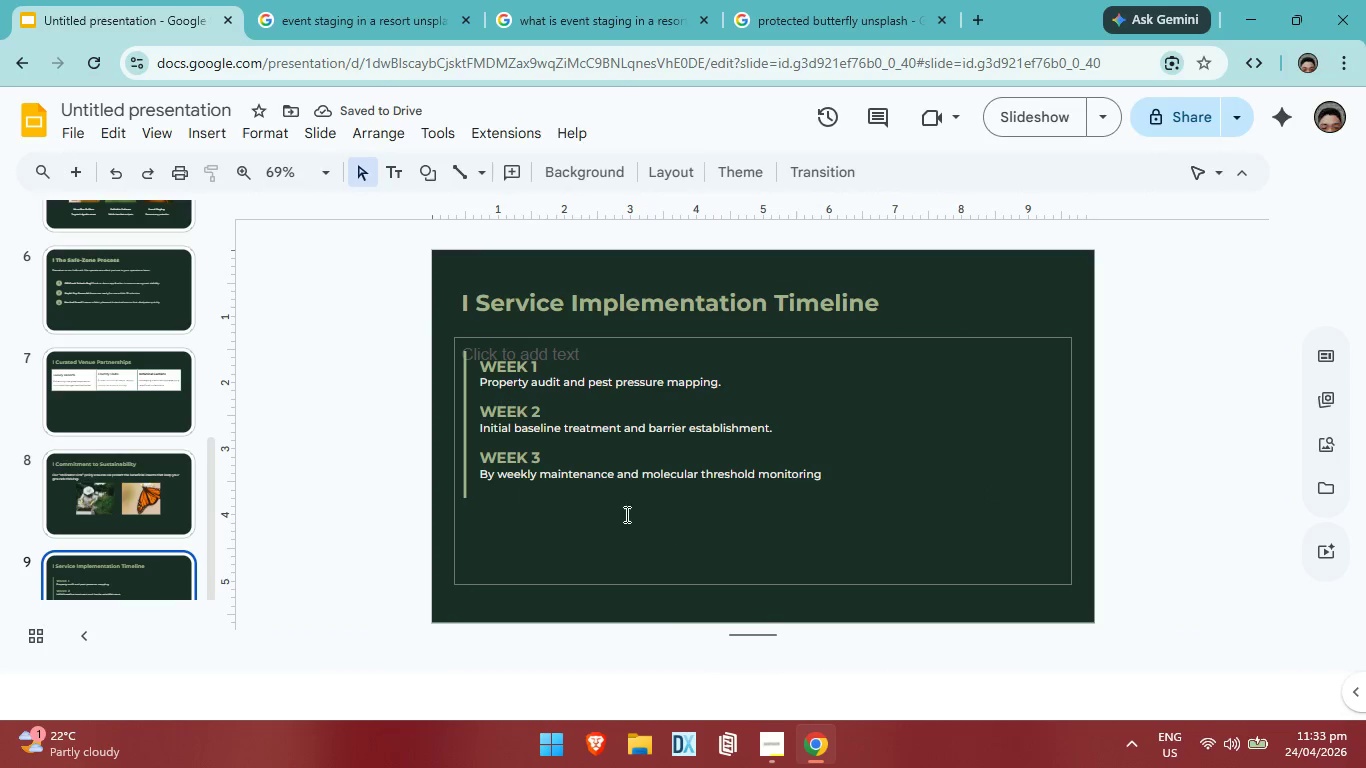 
left_click([387, 434])
 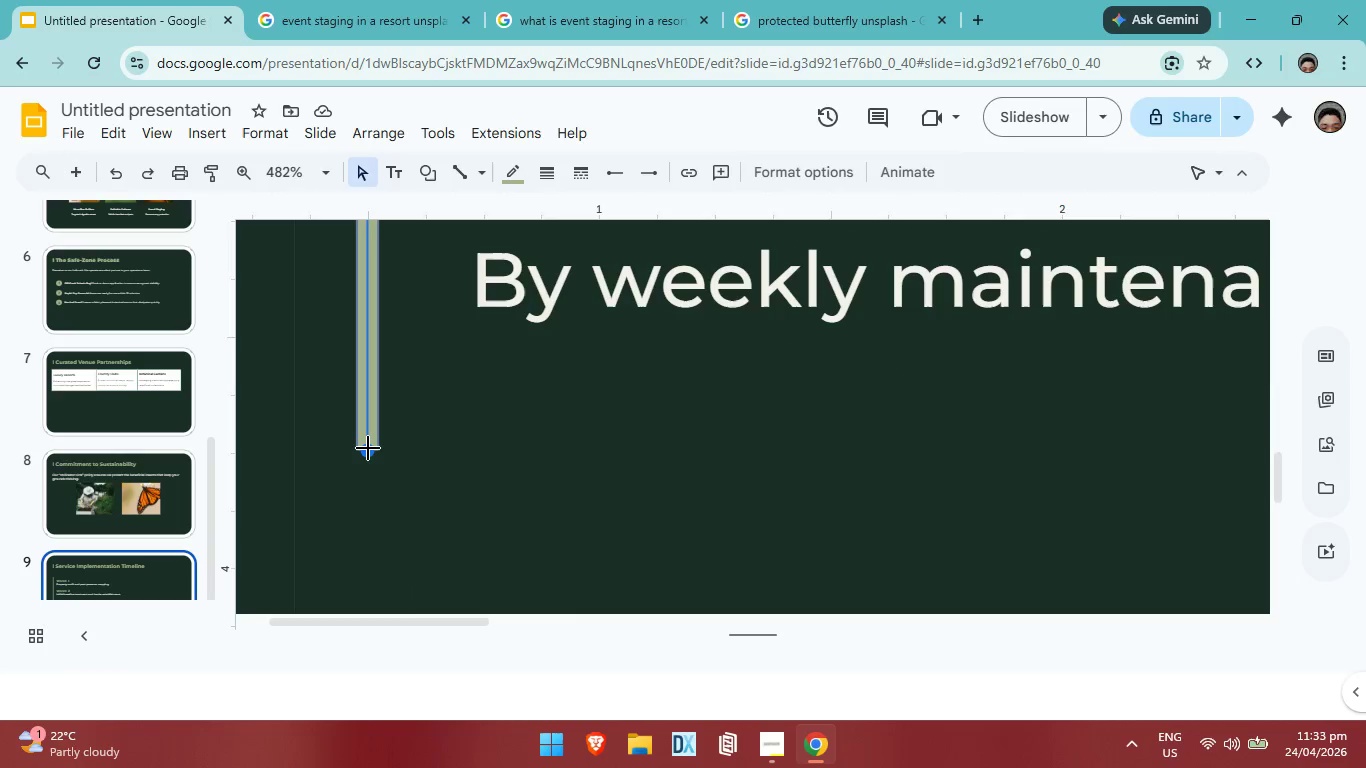 
left_click_drag(start_coordinate=[367, 448], to_coordinate=[367, 337])
 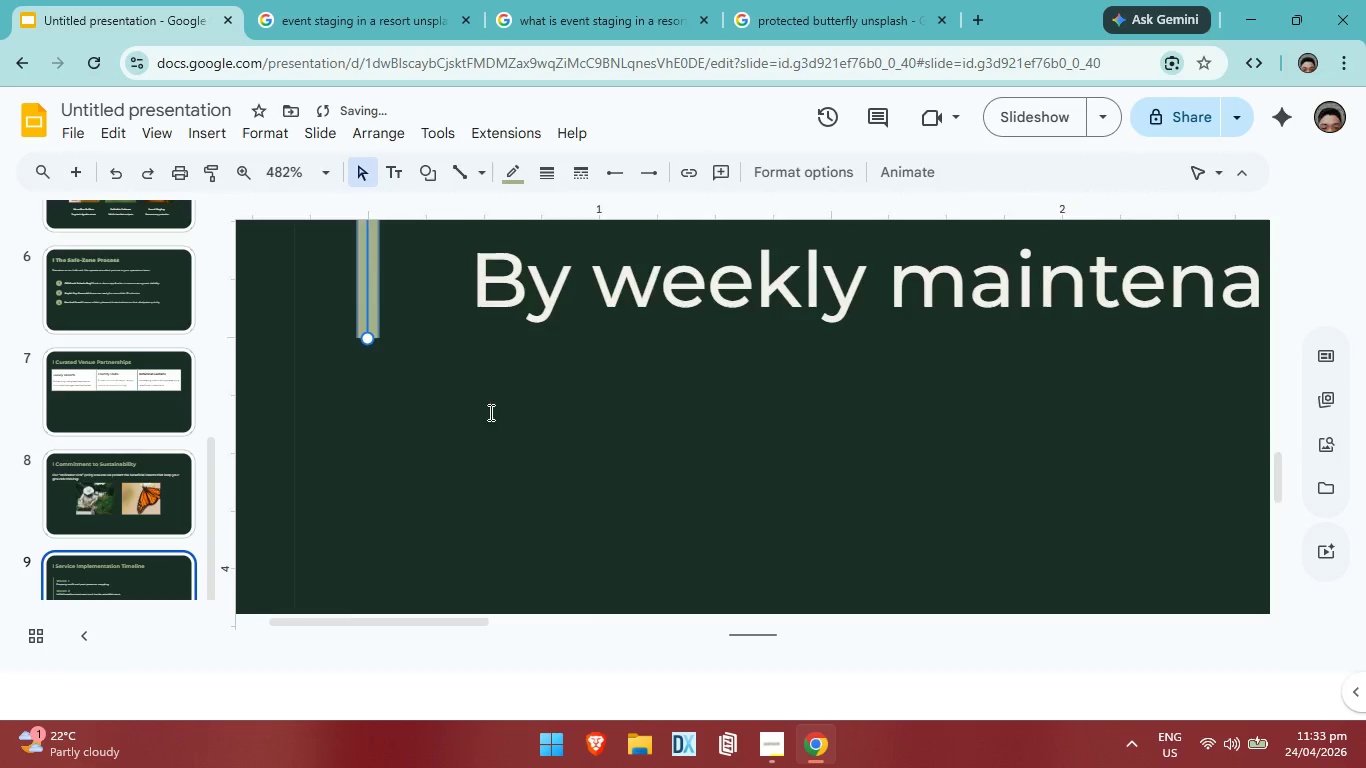 
left_click([489, 412])
 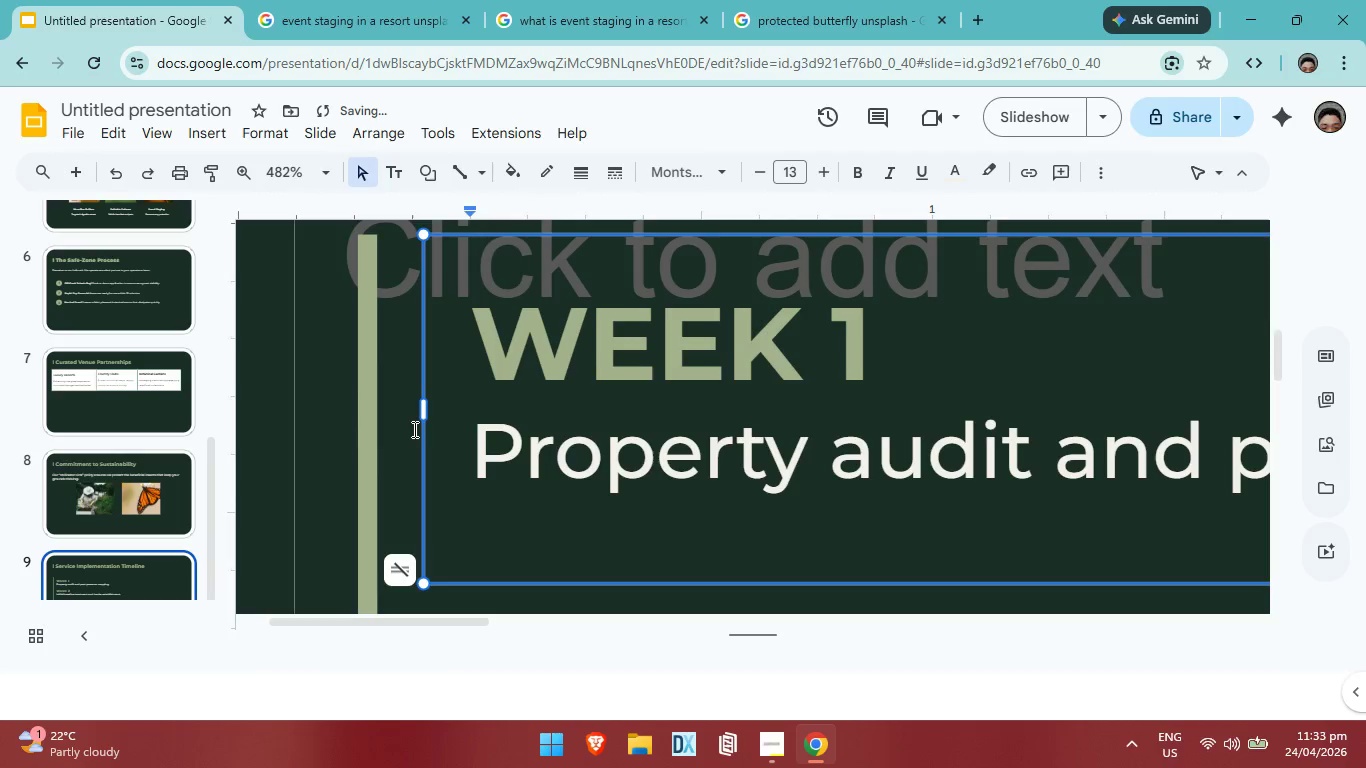 
scroll: coordinate [413, 429], scroll_direction: up, amount: 1.0
 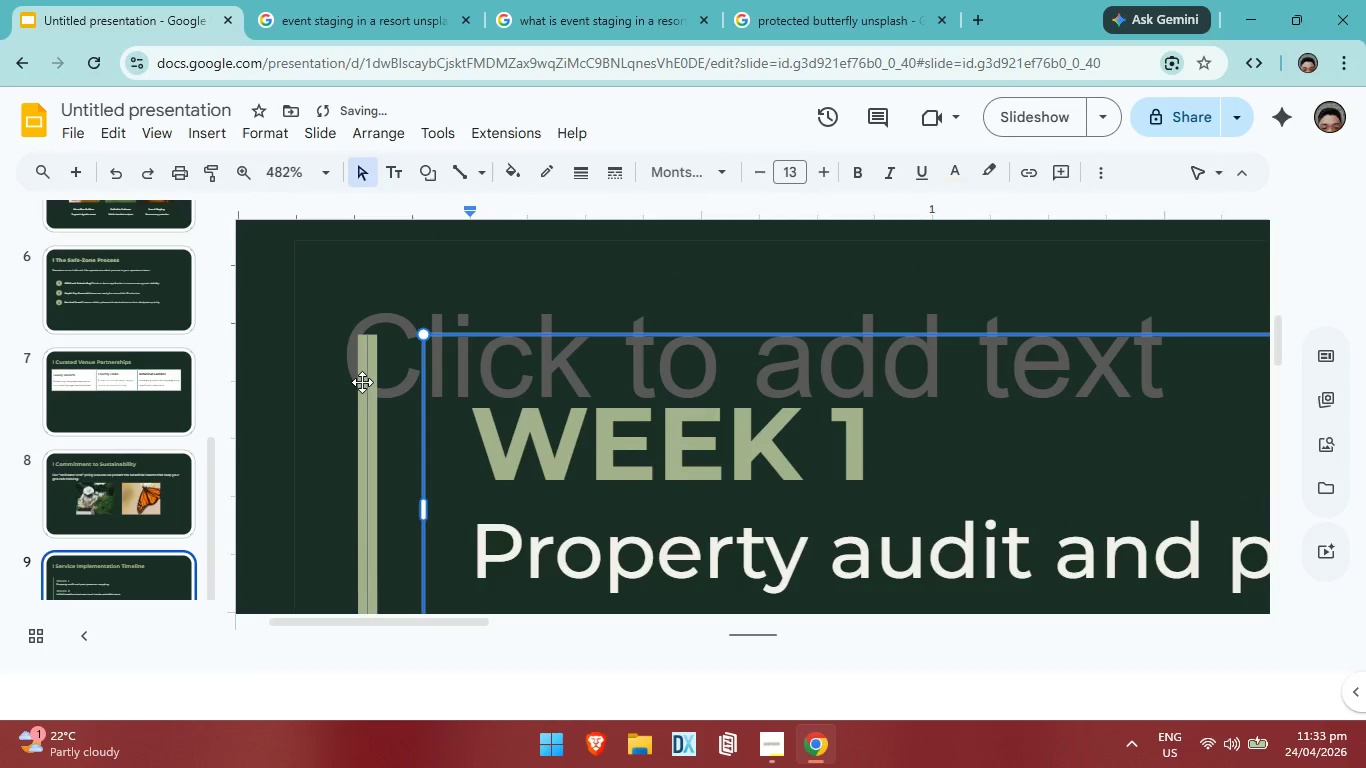 
left_click([362, 381])
 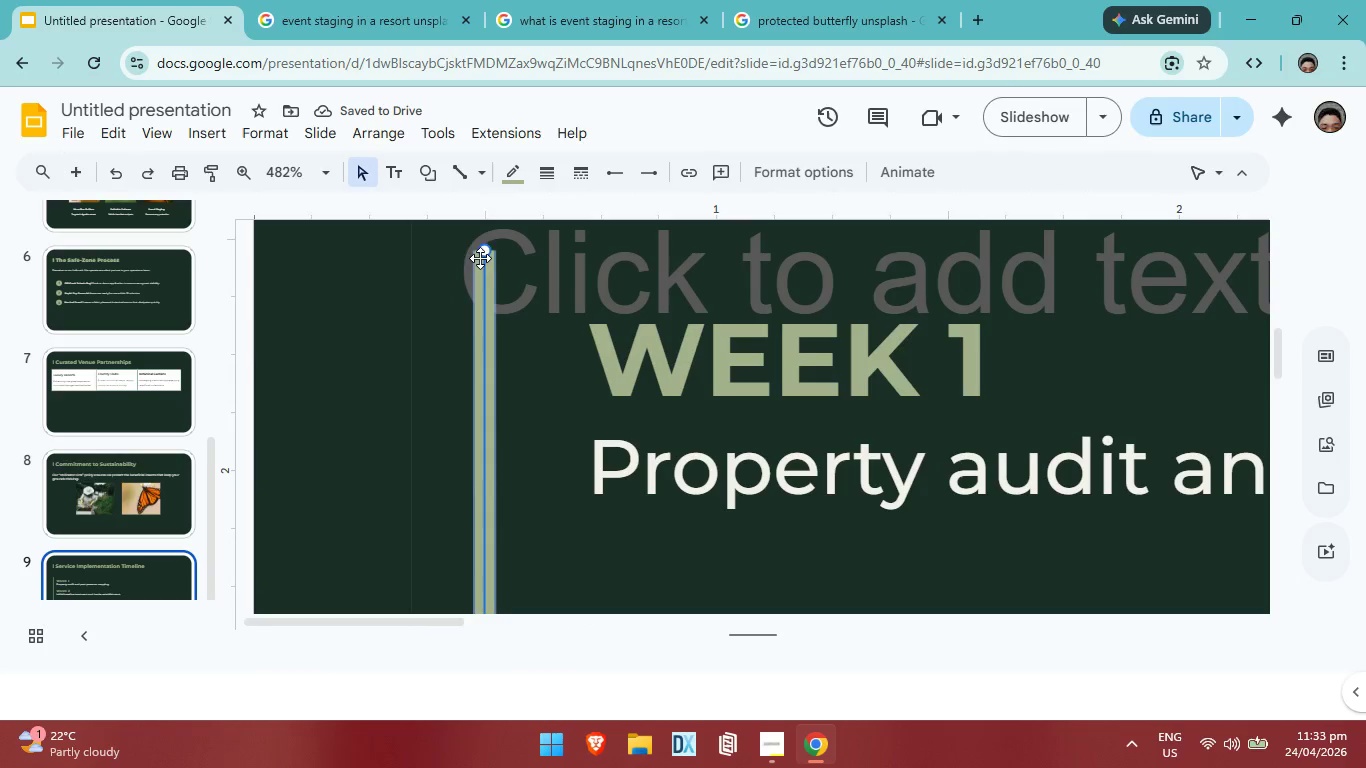 
left_click_drag(start_coordinate=[481, 252], to_coordinate=[485, 315])
 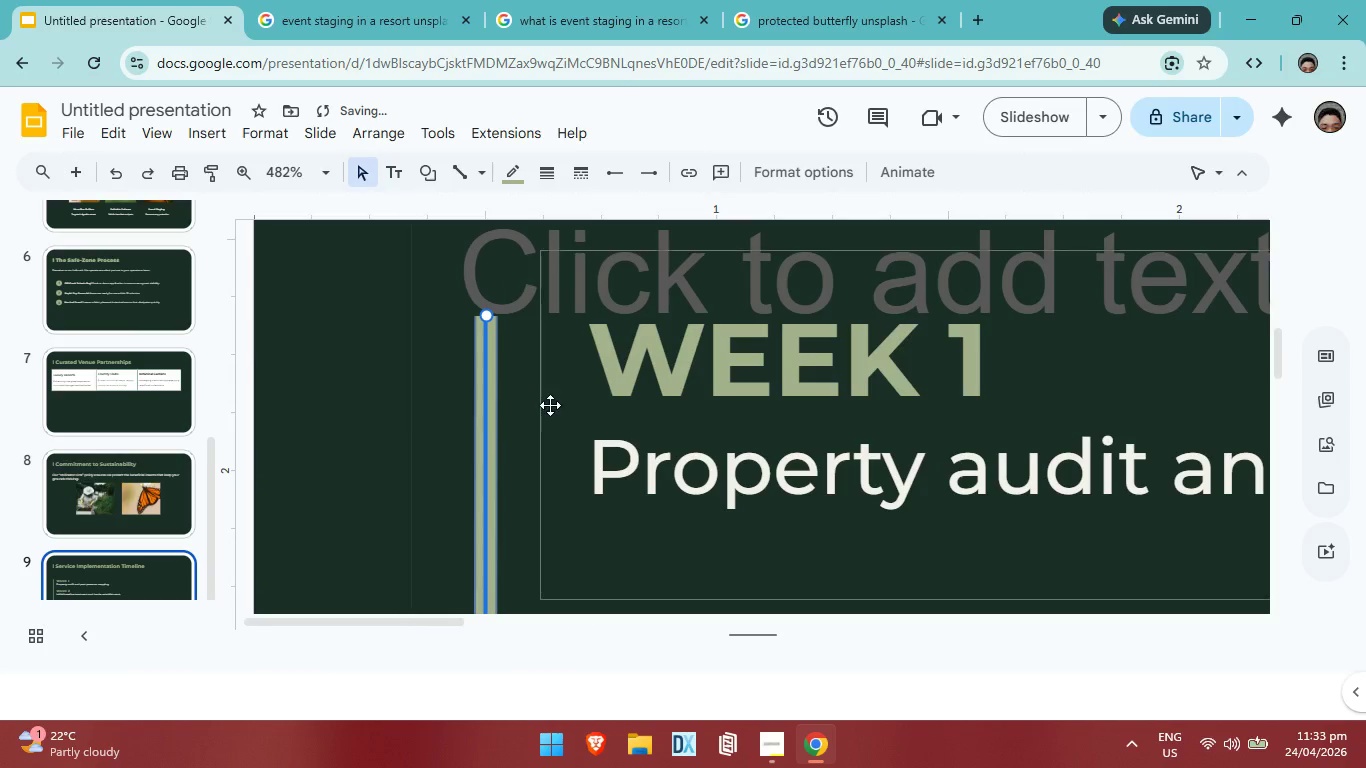 
left_click([550, 405])
 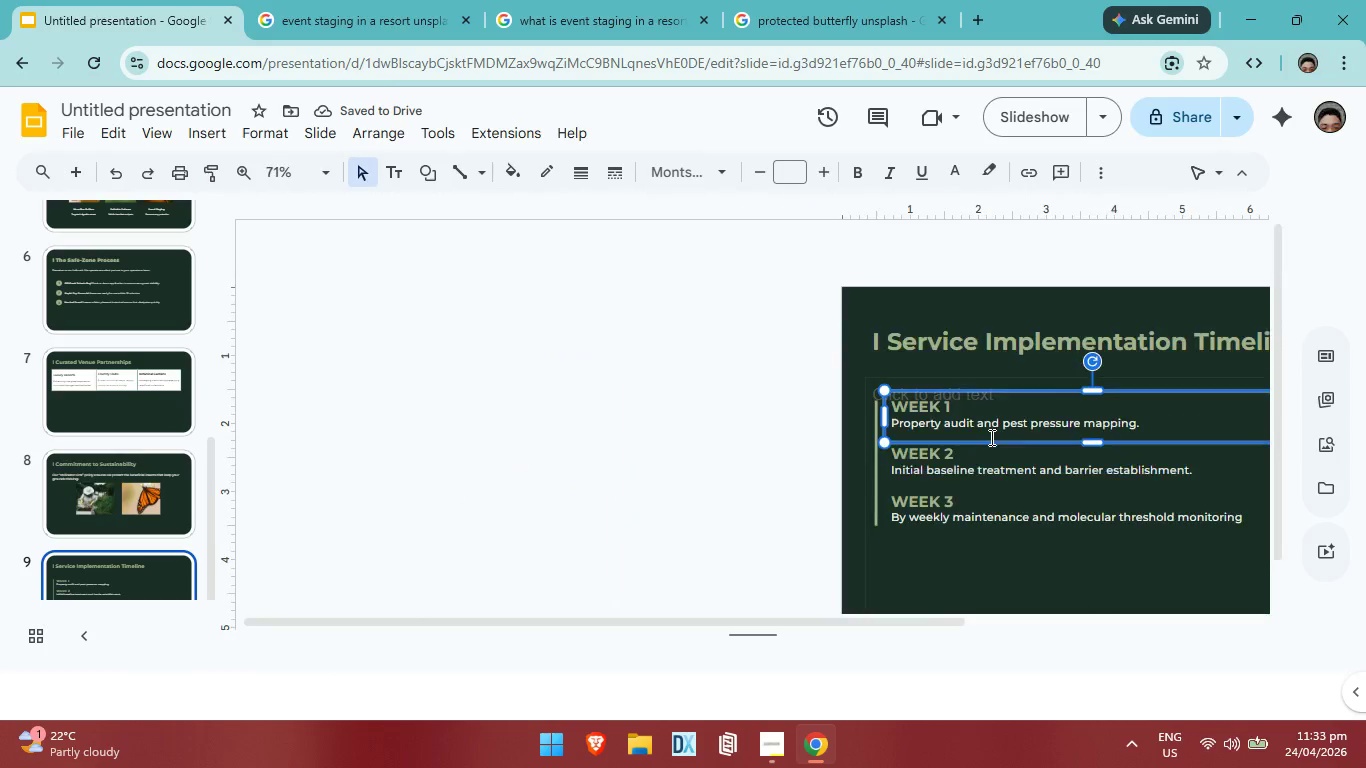 
left_click([1185, 524])
 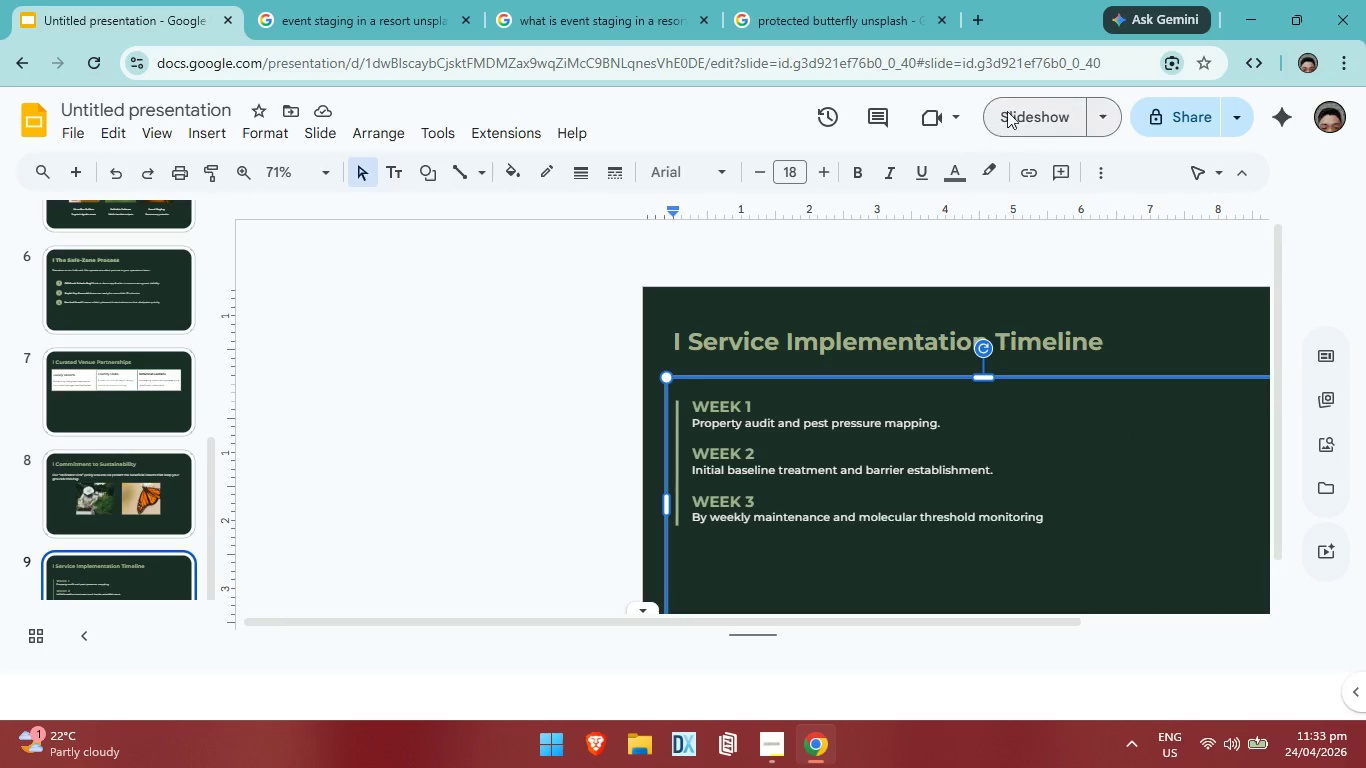 
left_click([1009, 109])
 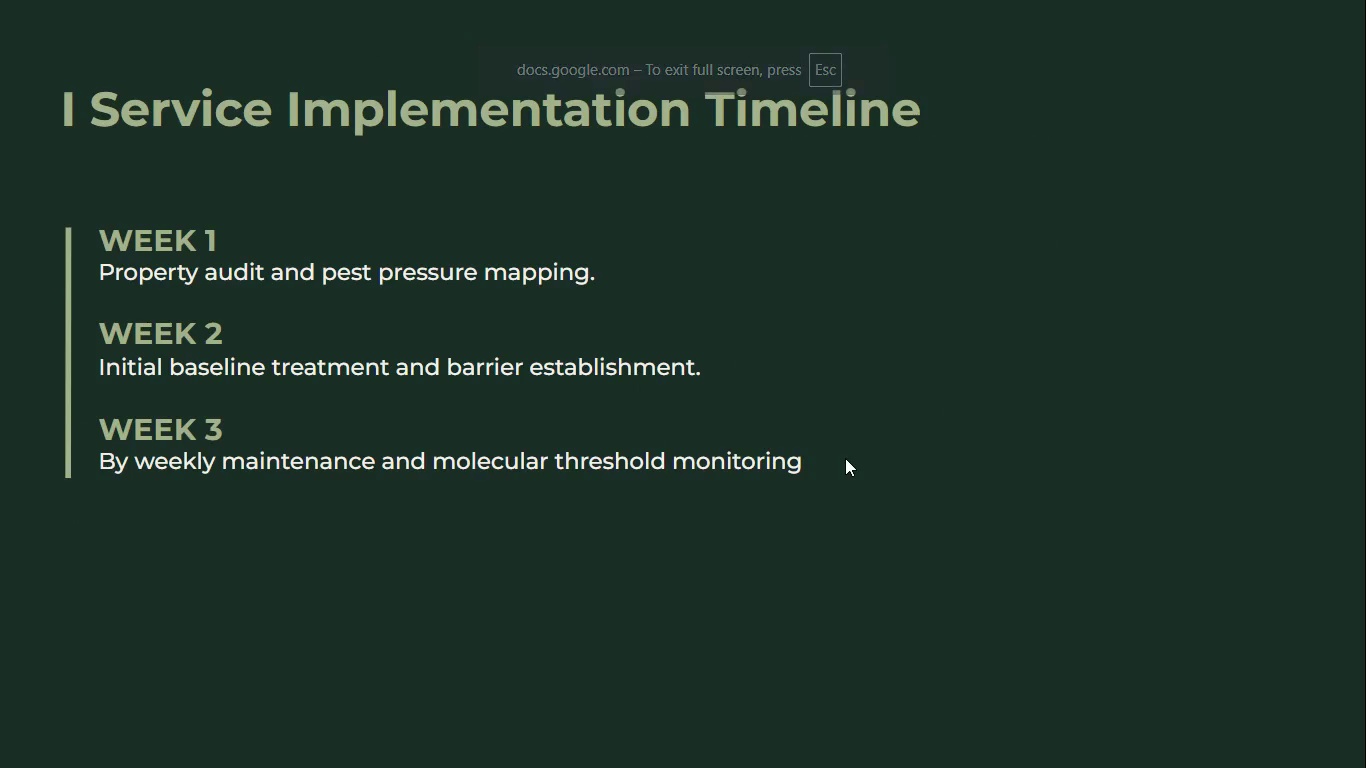 
wait(5.5)
 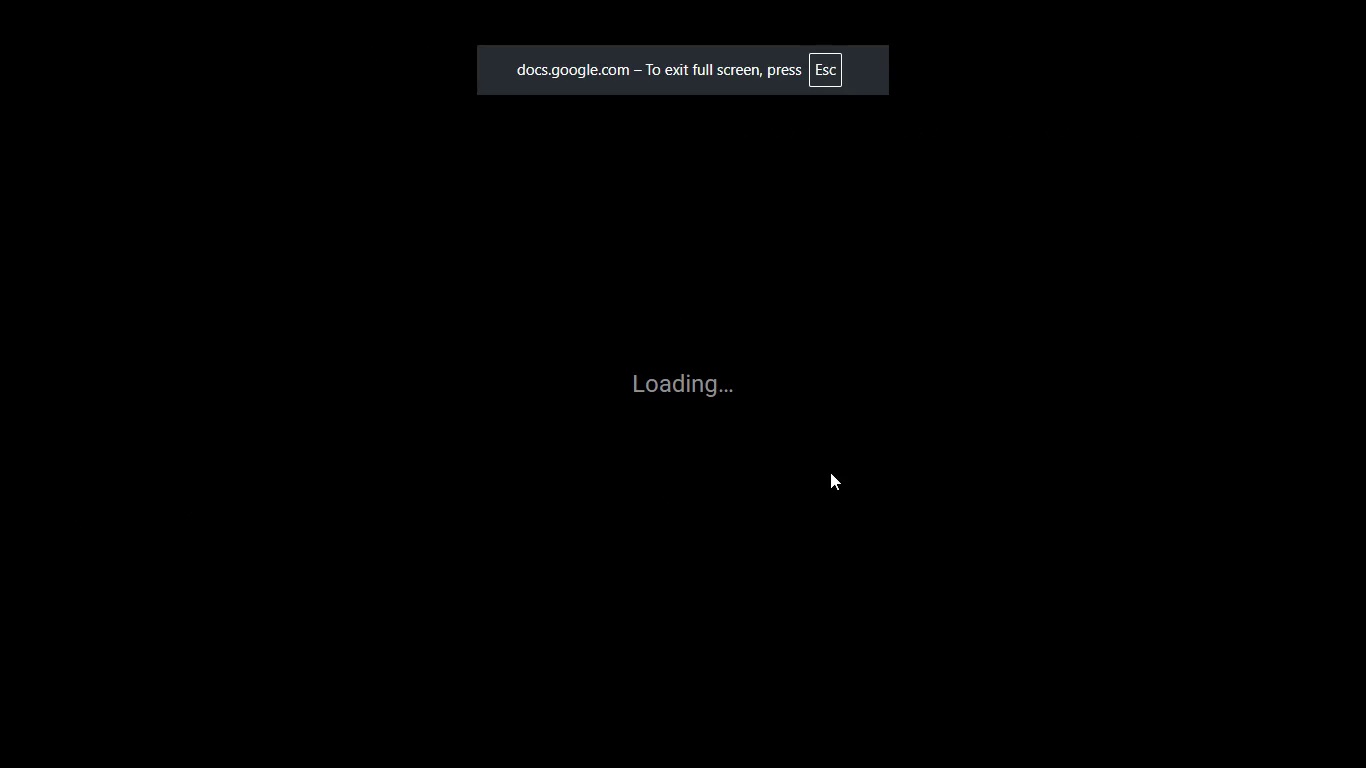 
key(Escape)
 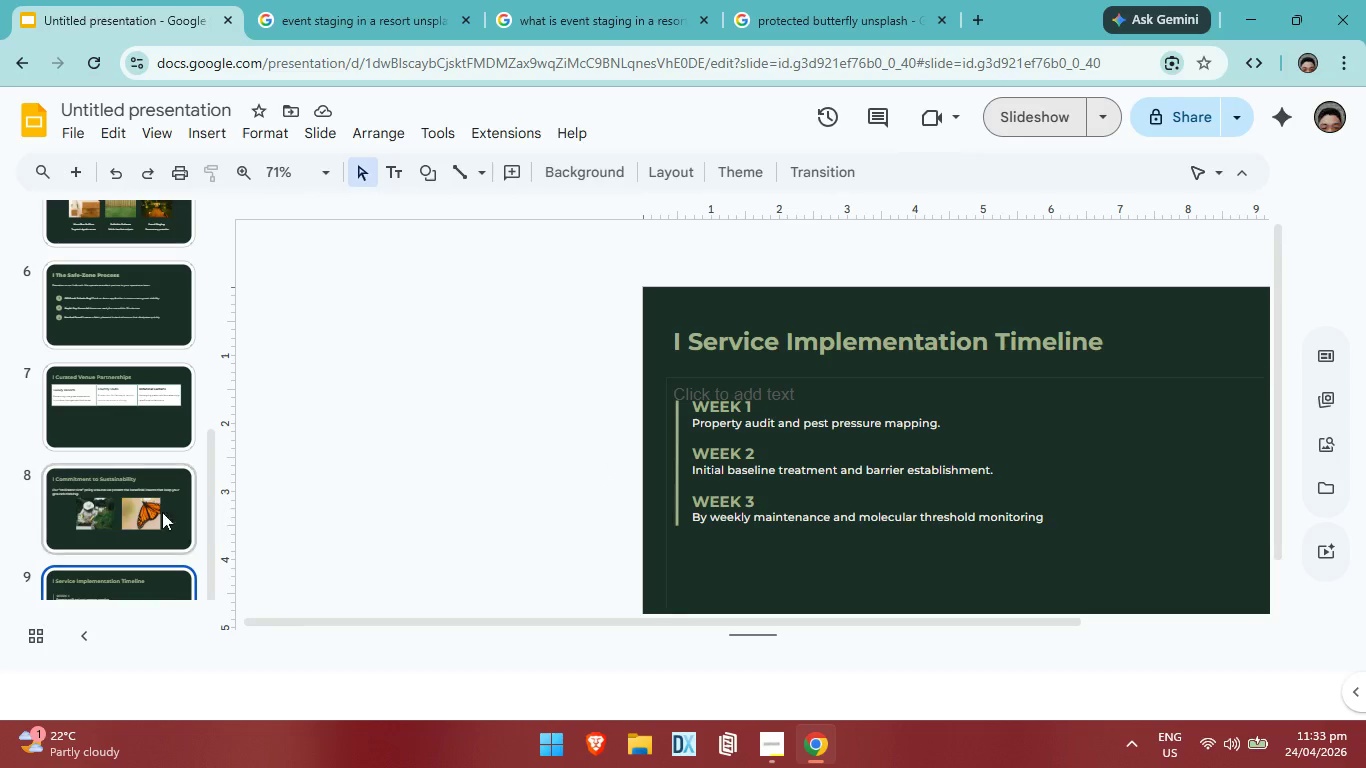 
scroll: coordinate [149, 509], scroll_direction: down, amount: 7.0
 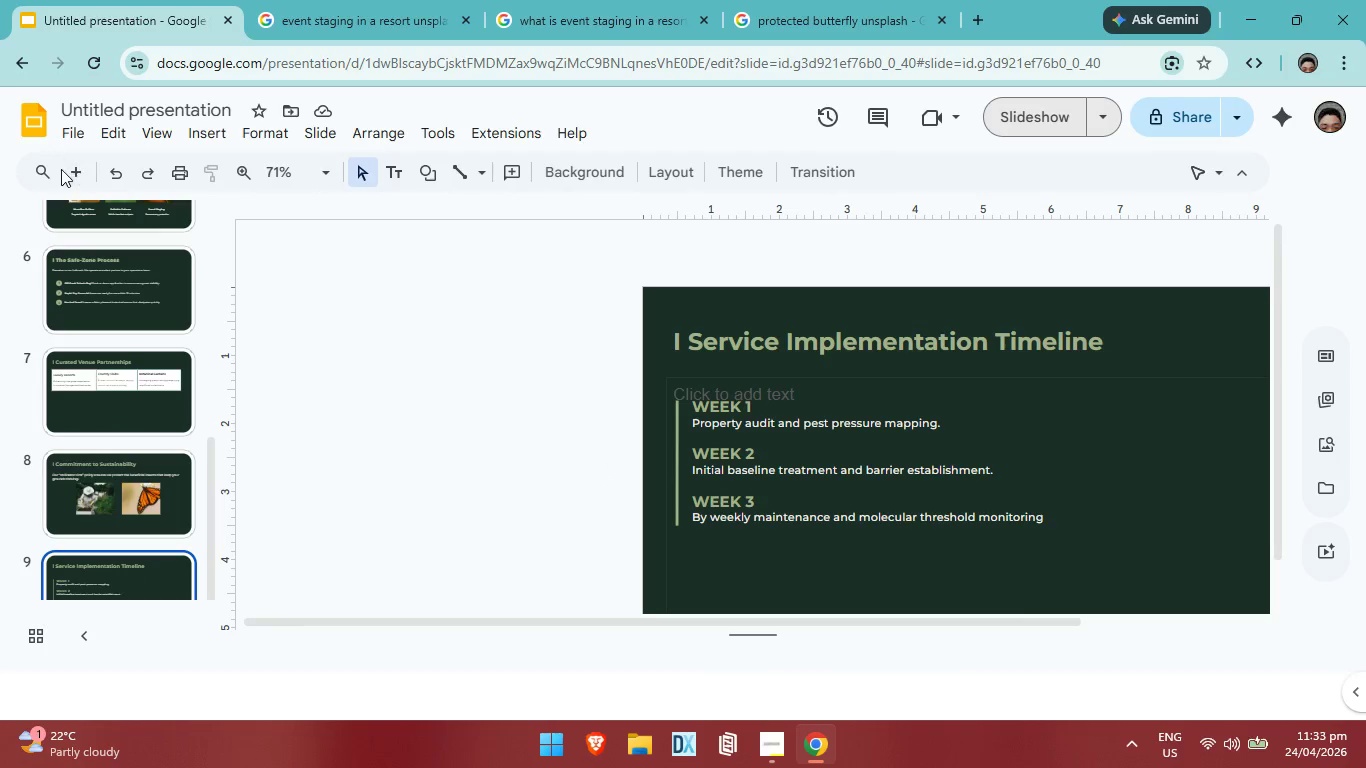 
left_click([61, 168])
 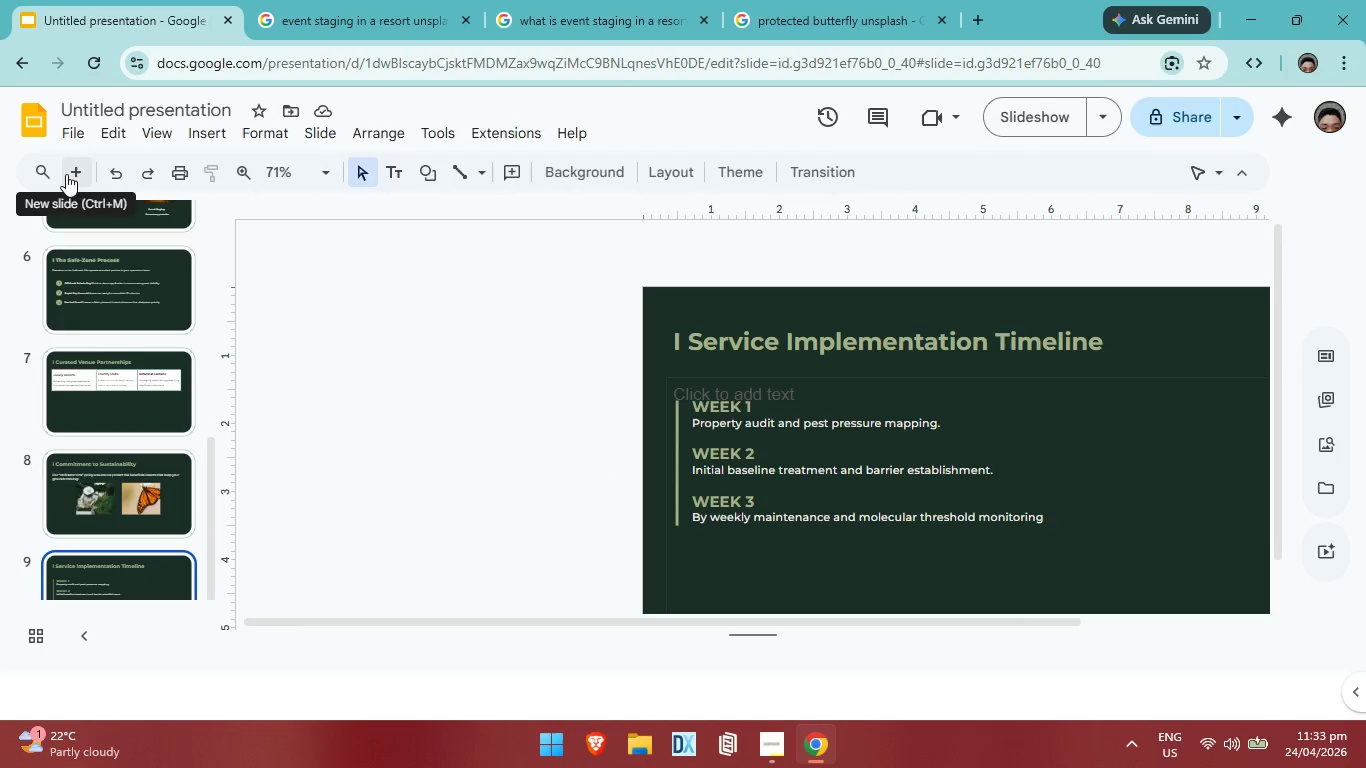 
left_click([66, 174])
 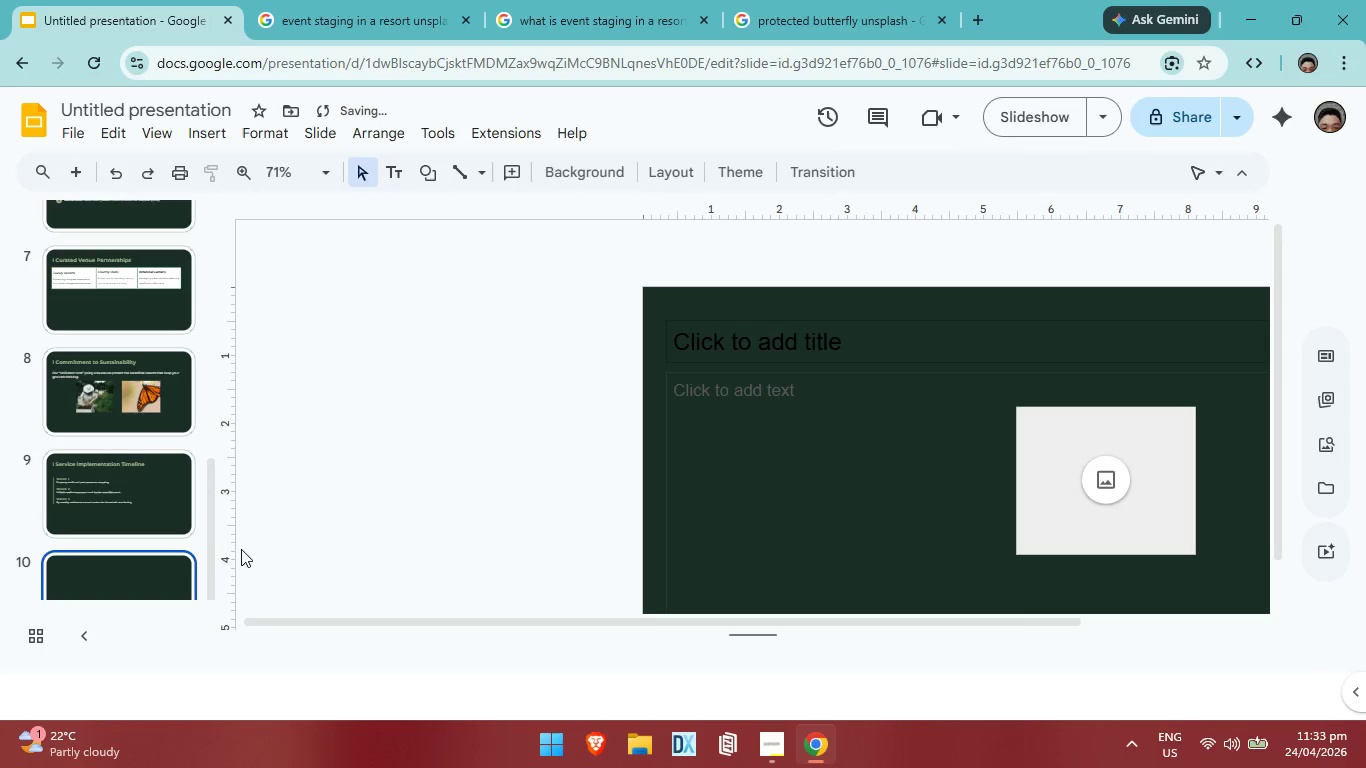 
left_click([154, 571])
 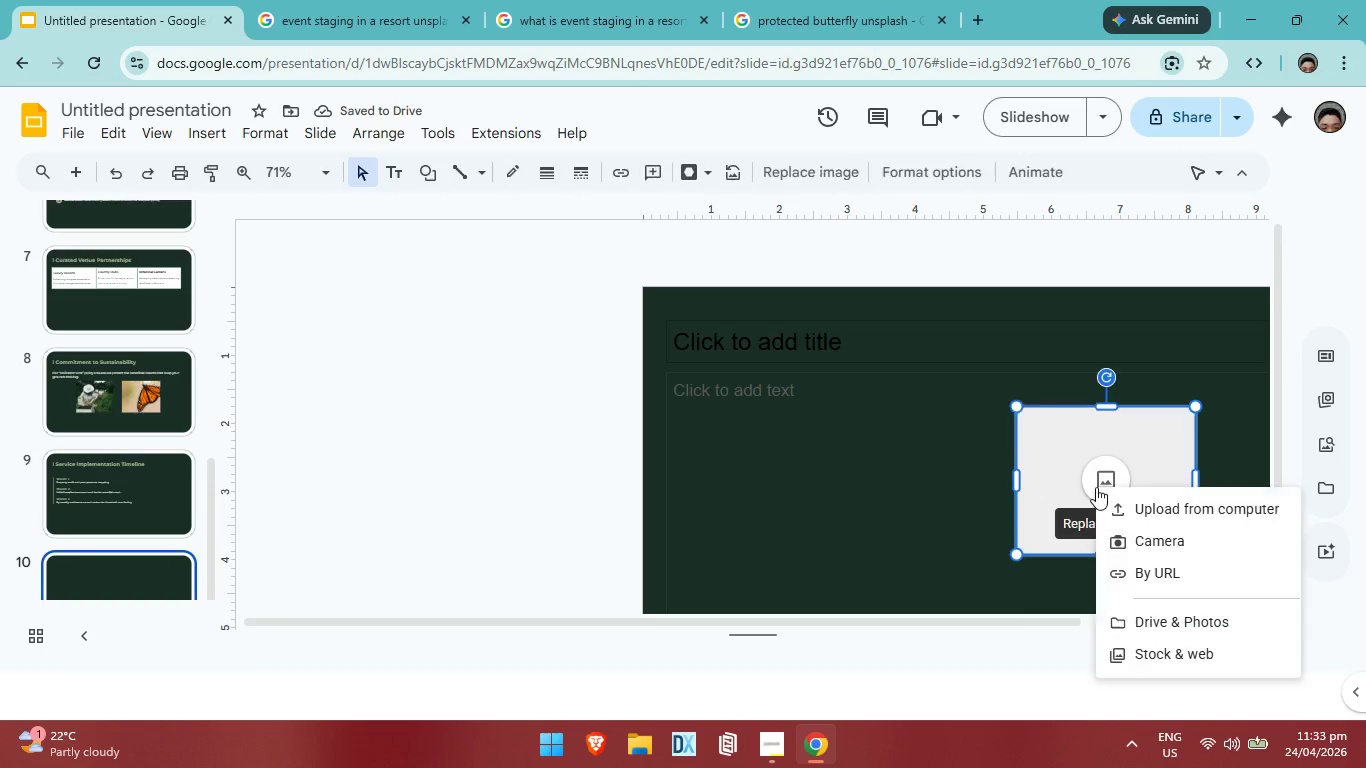 
key(Backspace)
 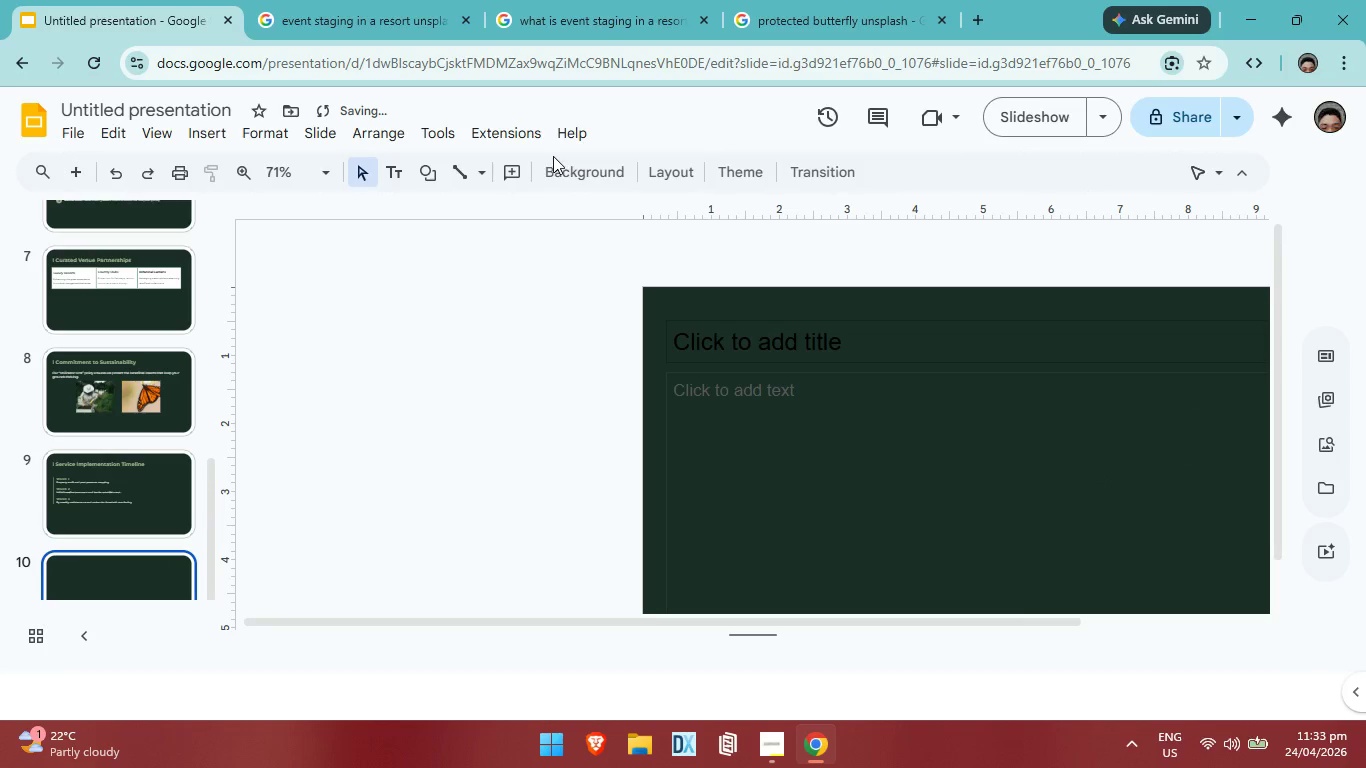 
double_click([592, 181])
 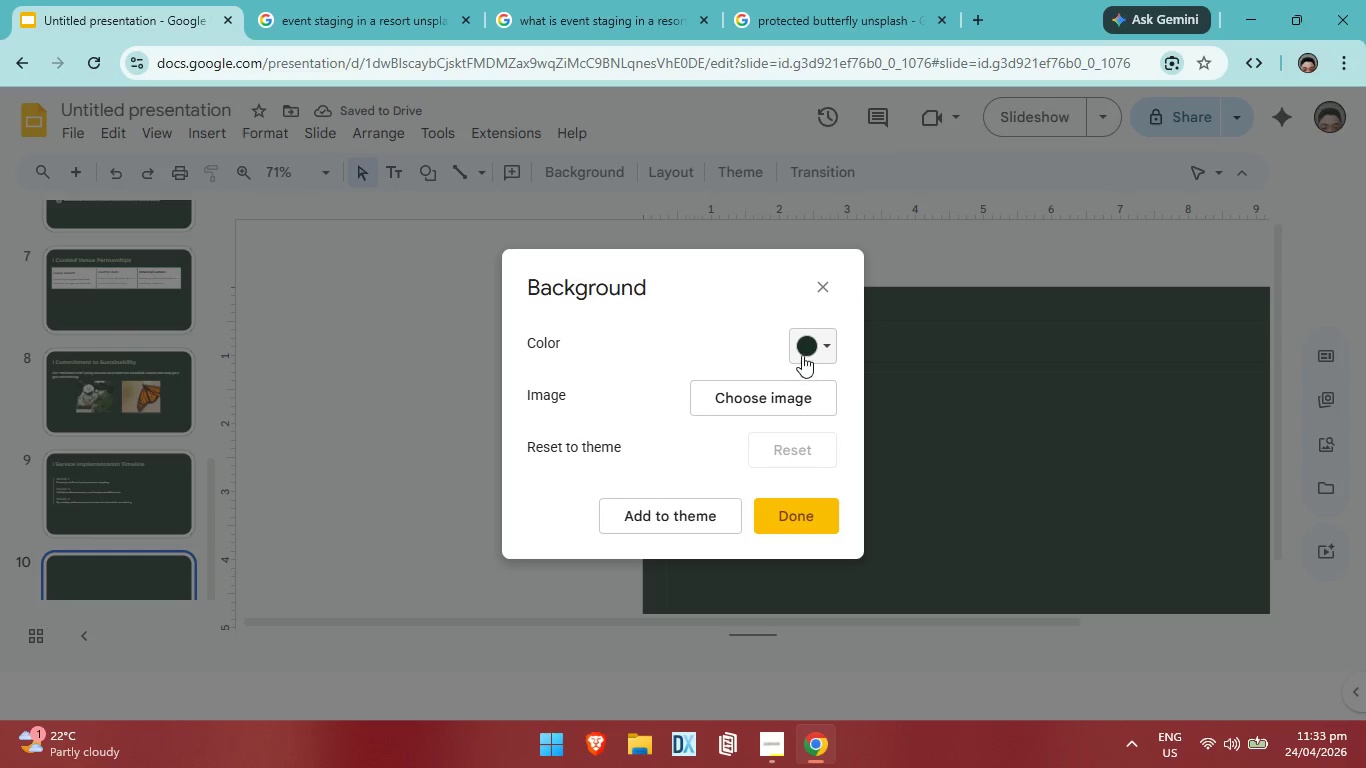 
left_click([800, 349])
 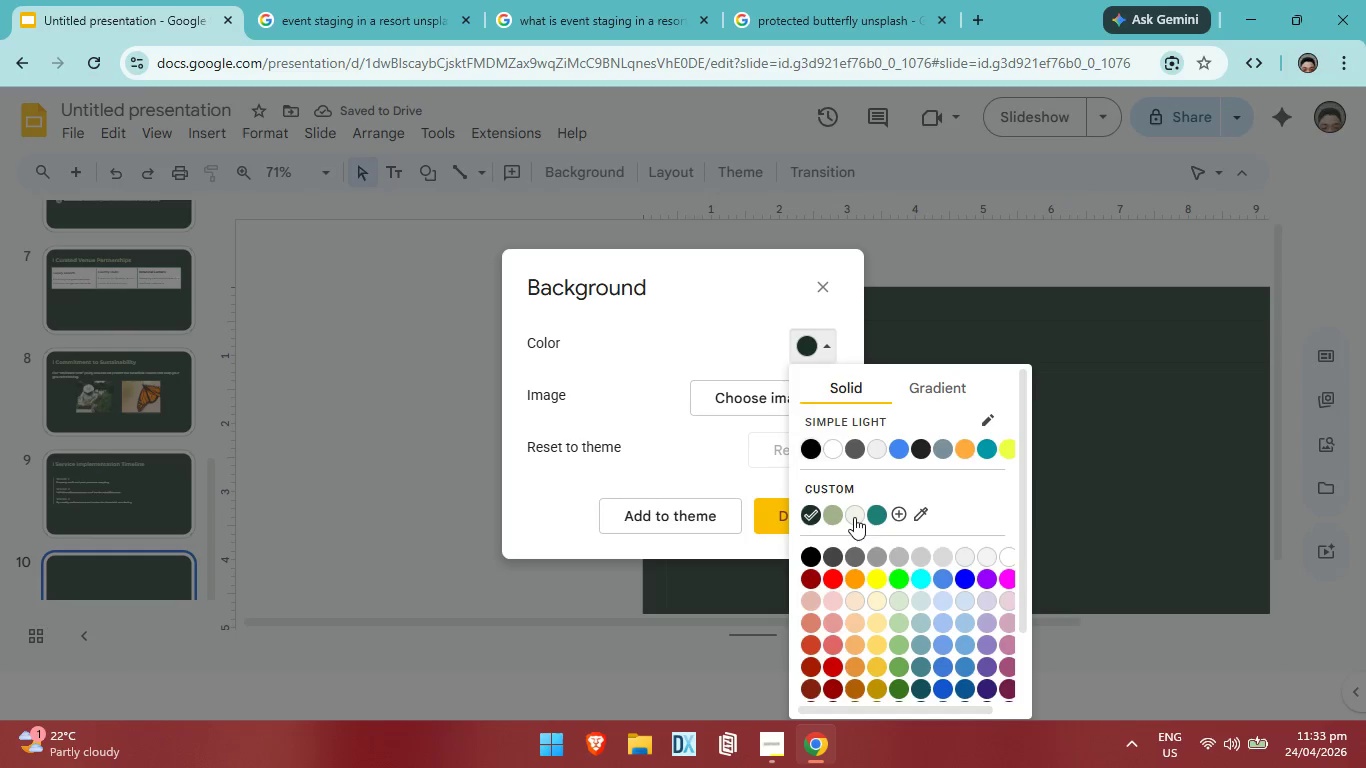 
left_click([854, 517])
 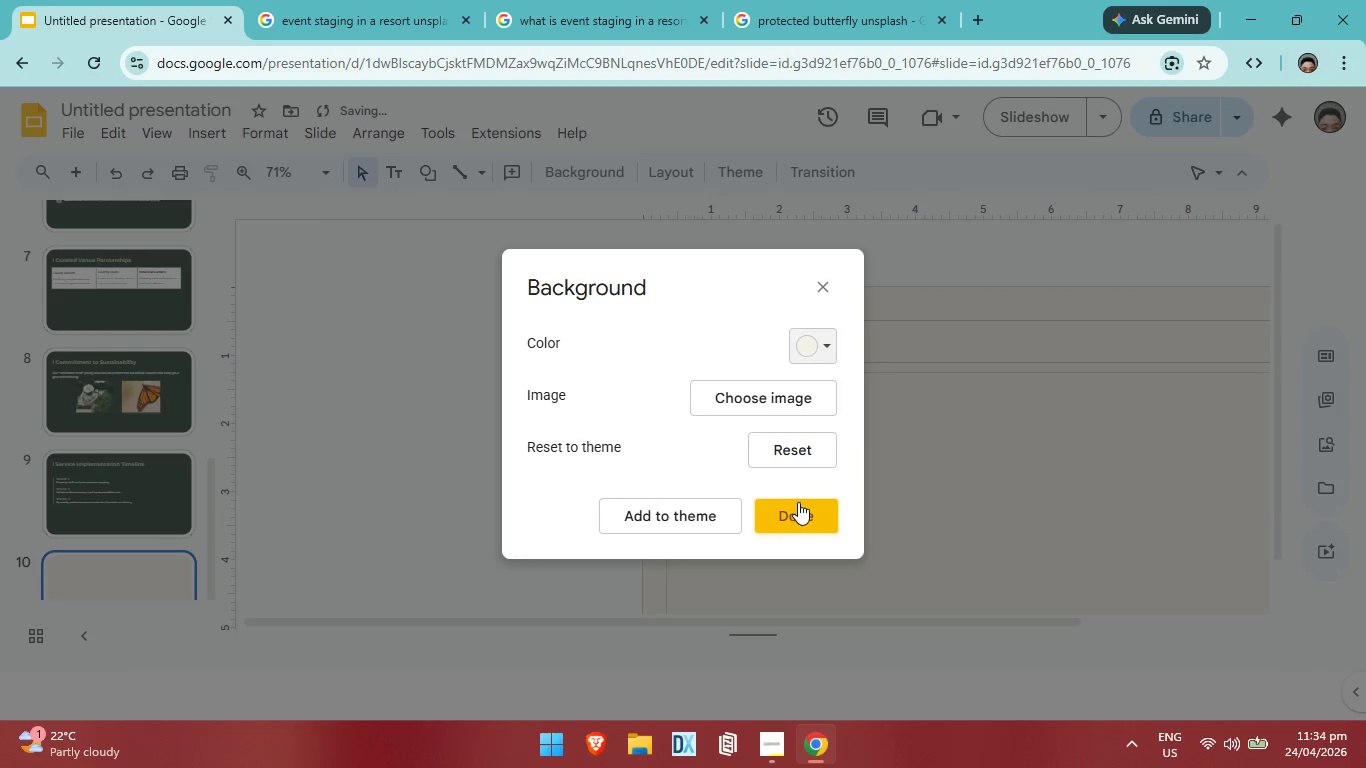 
left_click([798, 502])
 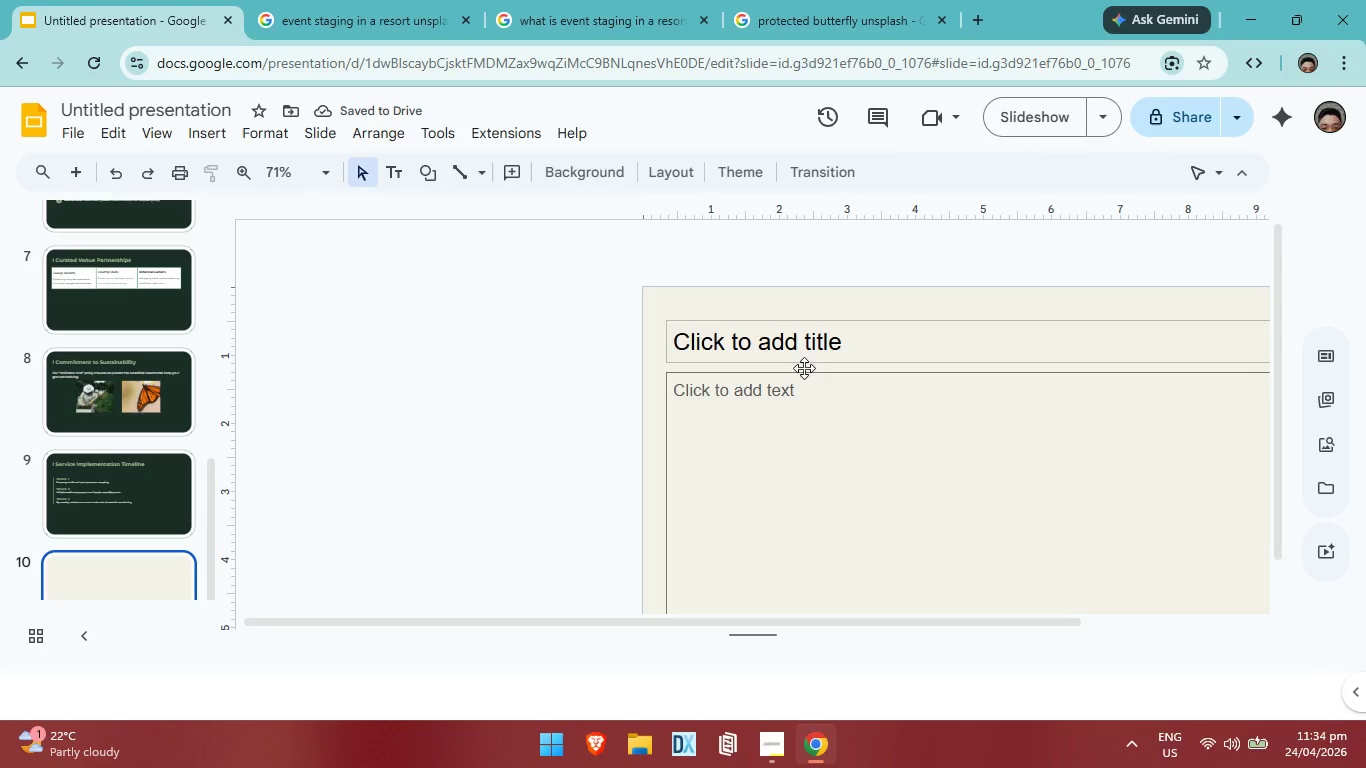 
left_click([855, 342])
 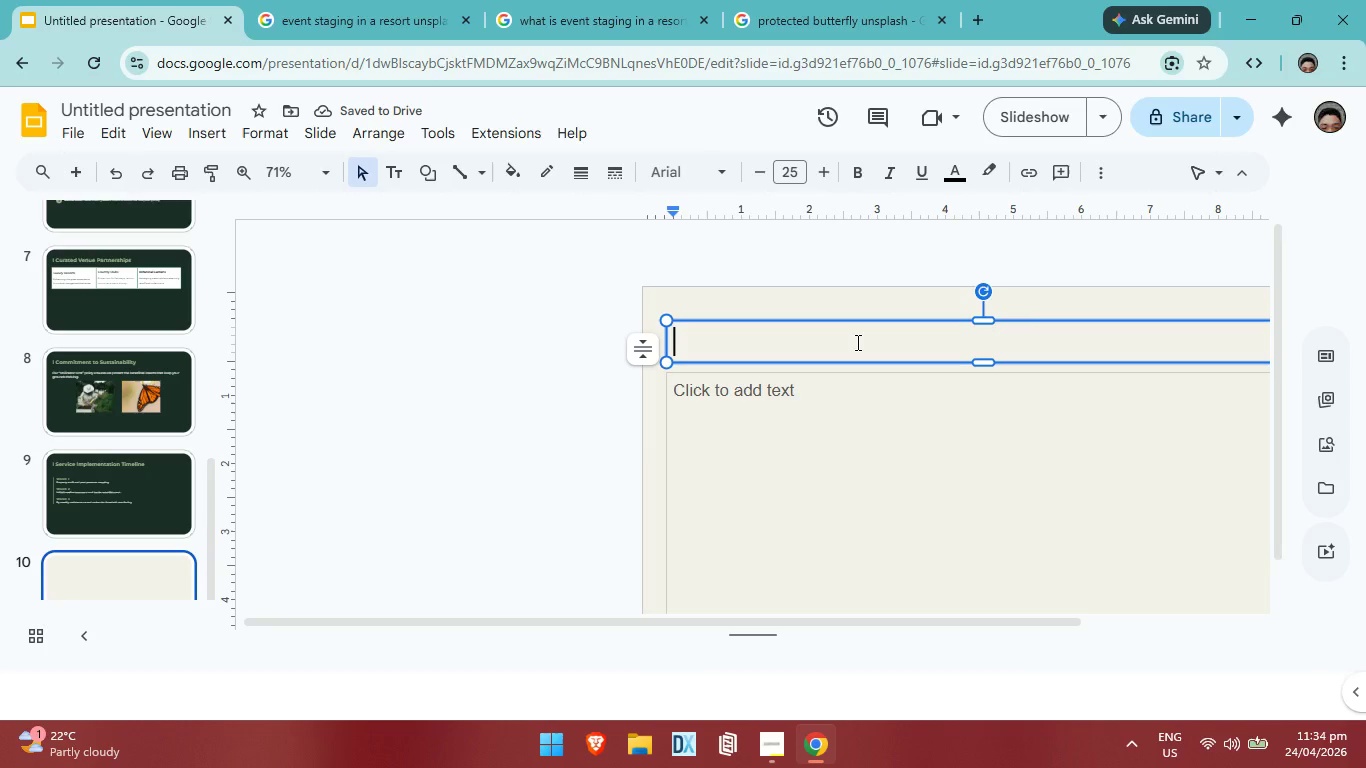 
type(I READY)
key(Backspace)
key(Backspace)
key(Backspace)
key(Backspace)
type(eady for a Greenr)
key(Backspace)
type(er Shield?)
 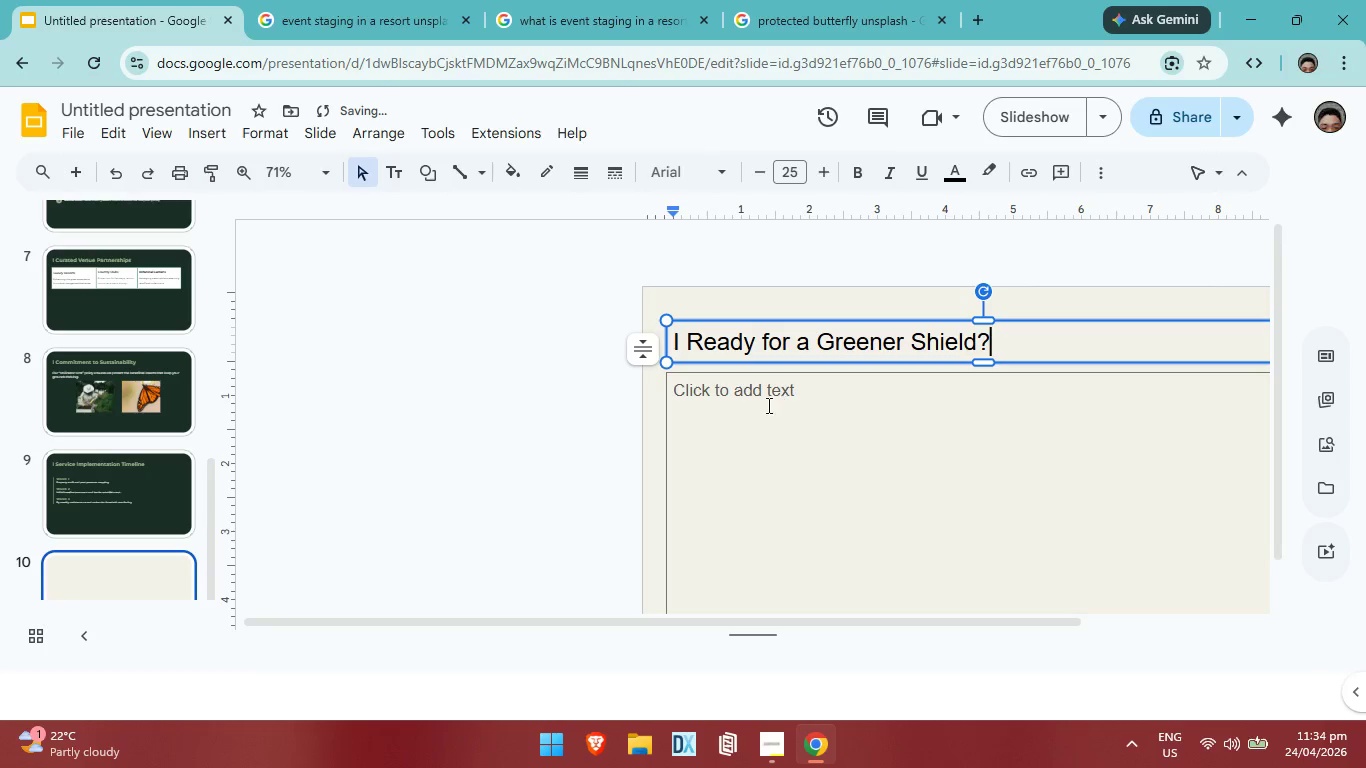 
left_click([764, 405])
 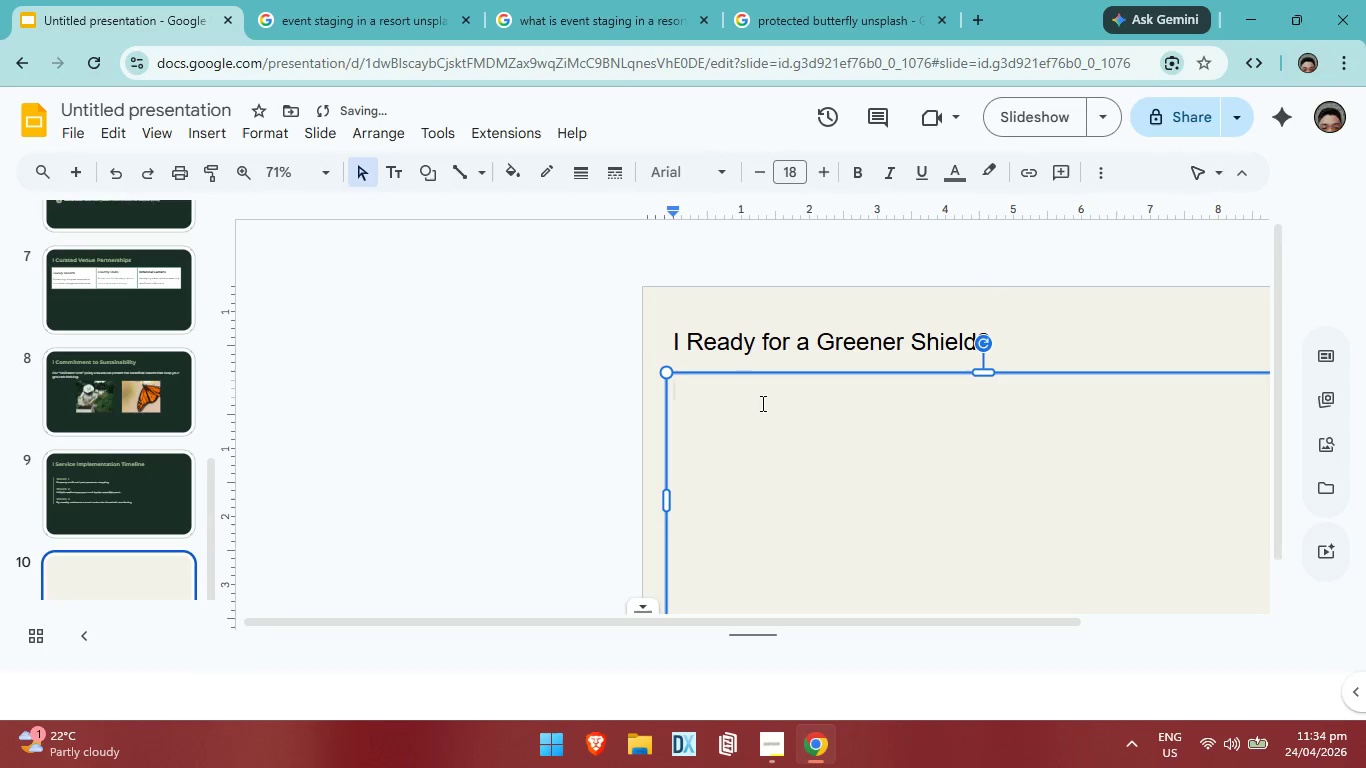 
type(Contact our partnerhip)
key(Backspace)
key(Backspace)
key(Backspace)
type(ship die)
key(Backspace)
type(rector to shcedul)
key(Backspace)
key(Backspace)
key(Backspace)
key(Backspace)
key(Backspace)
key(Backspace)
type(chedule a site audit. )
 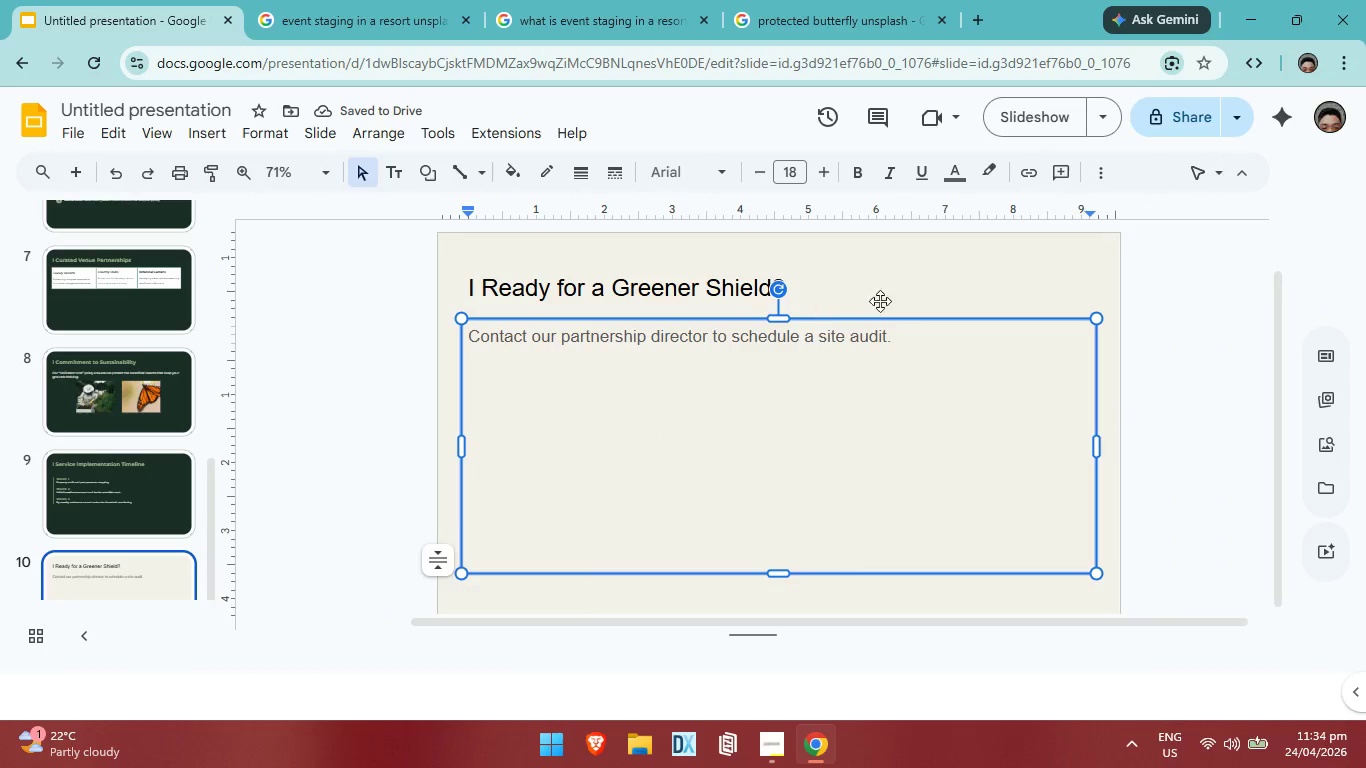 
double_click([936, 302])
 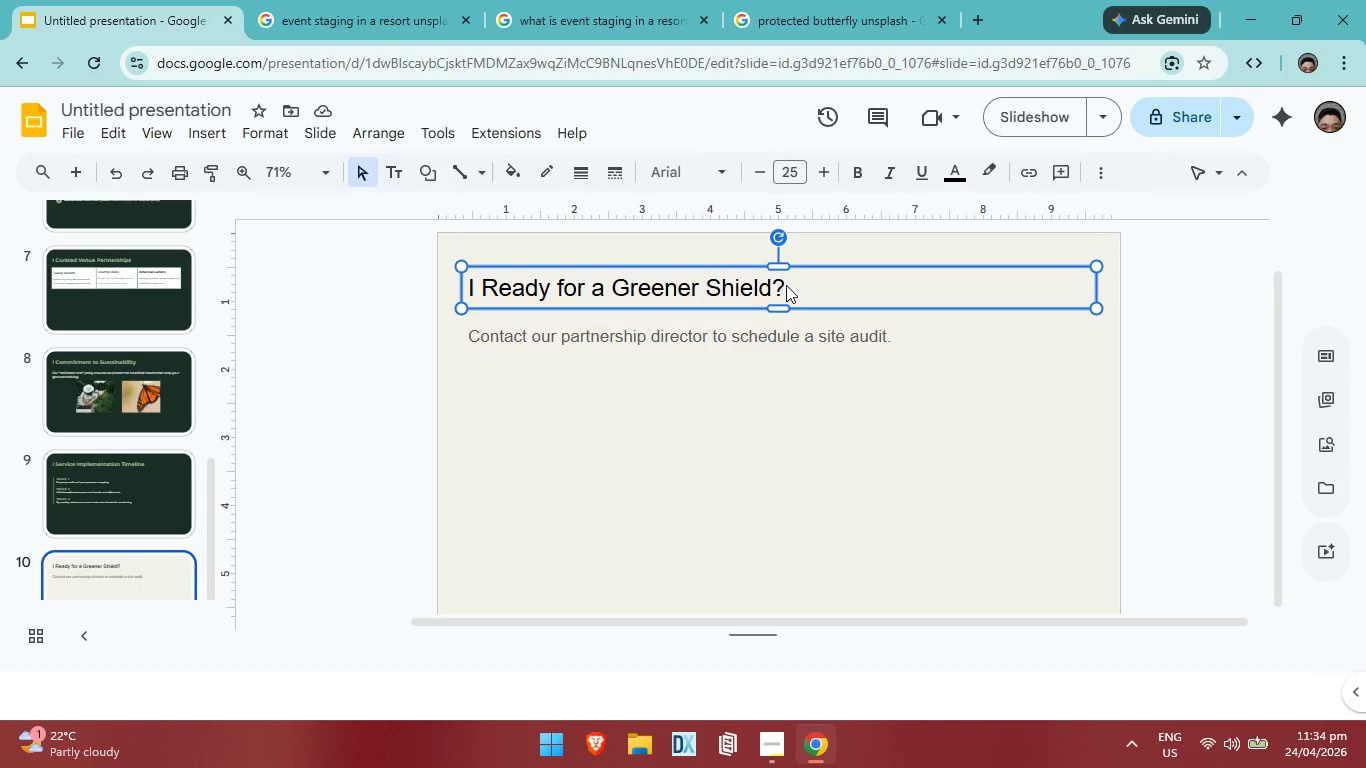 
double_click([786, 285])
 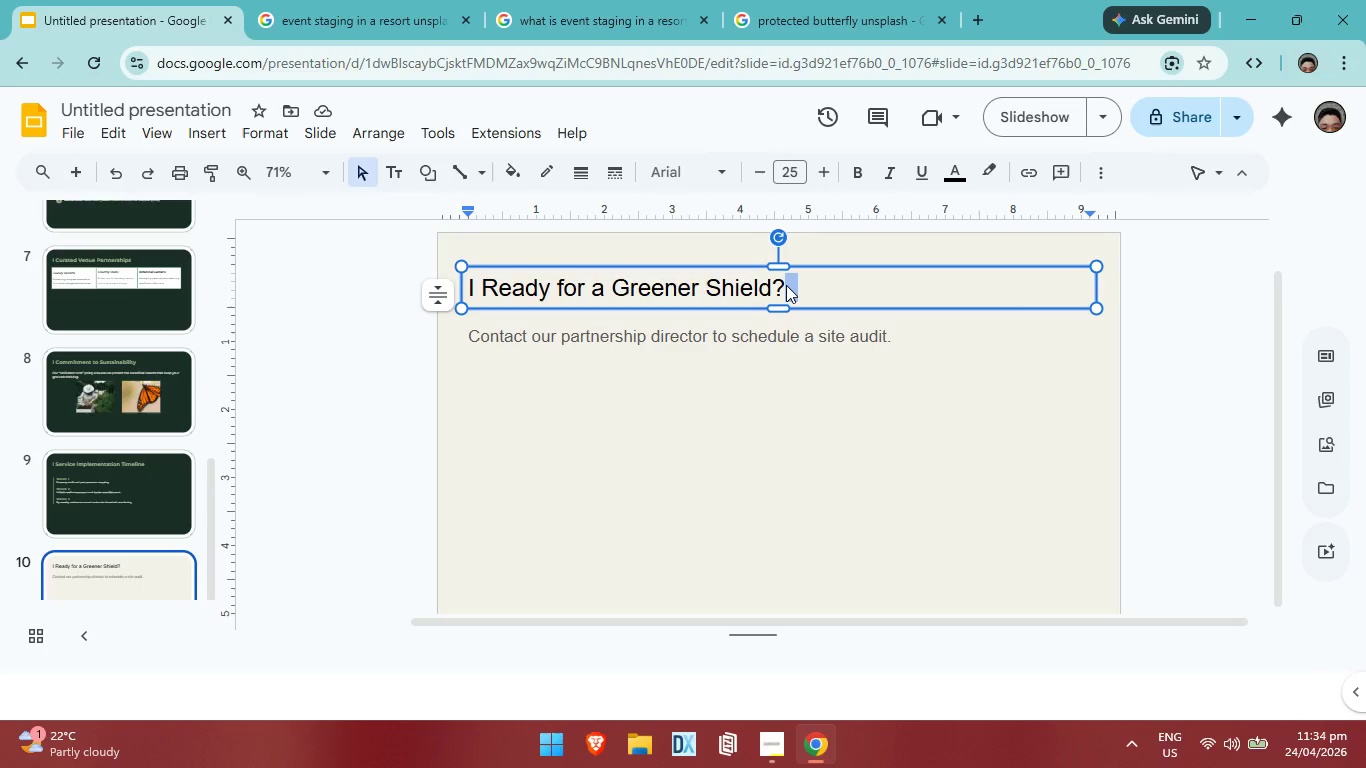 
key(Control+ControlLeft)
 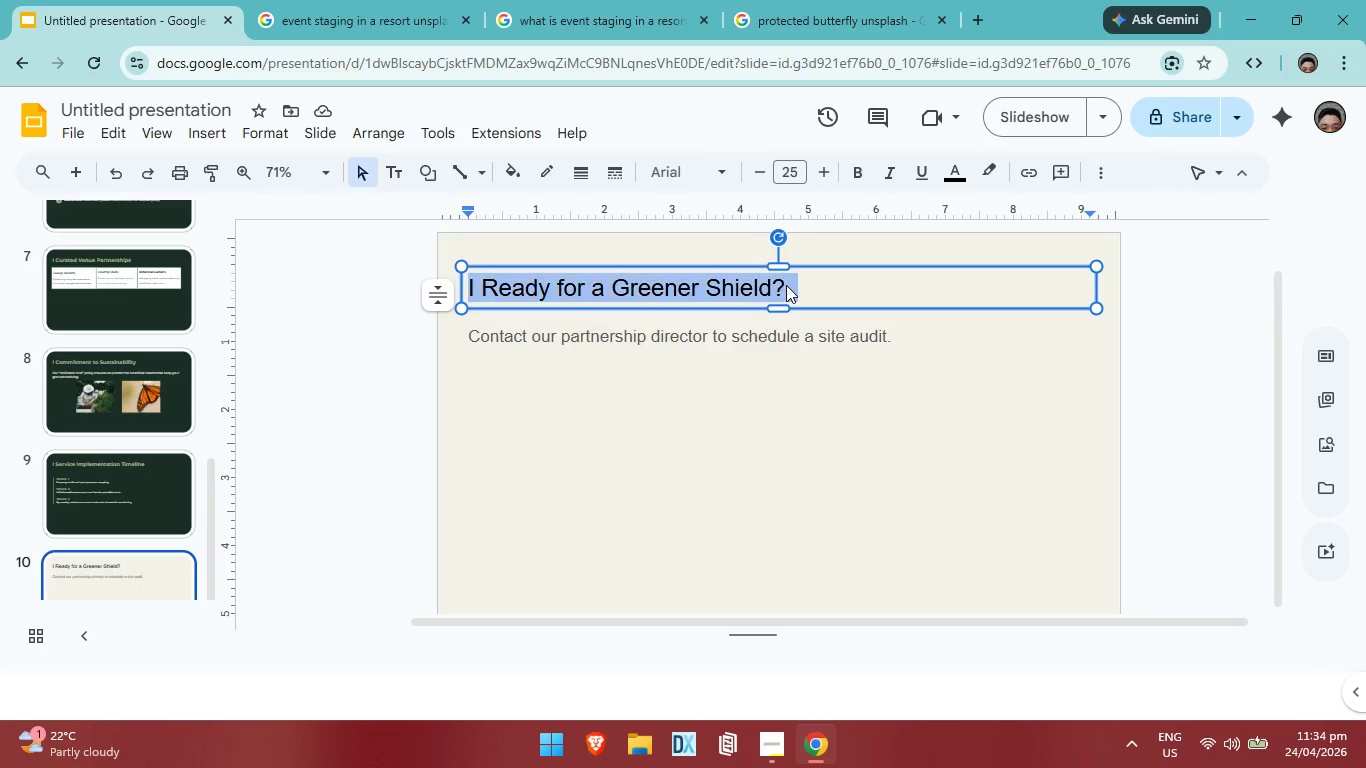 
key(Control+A)
 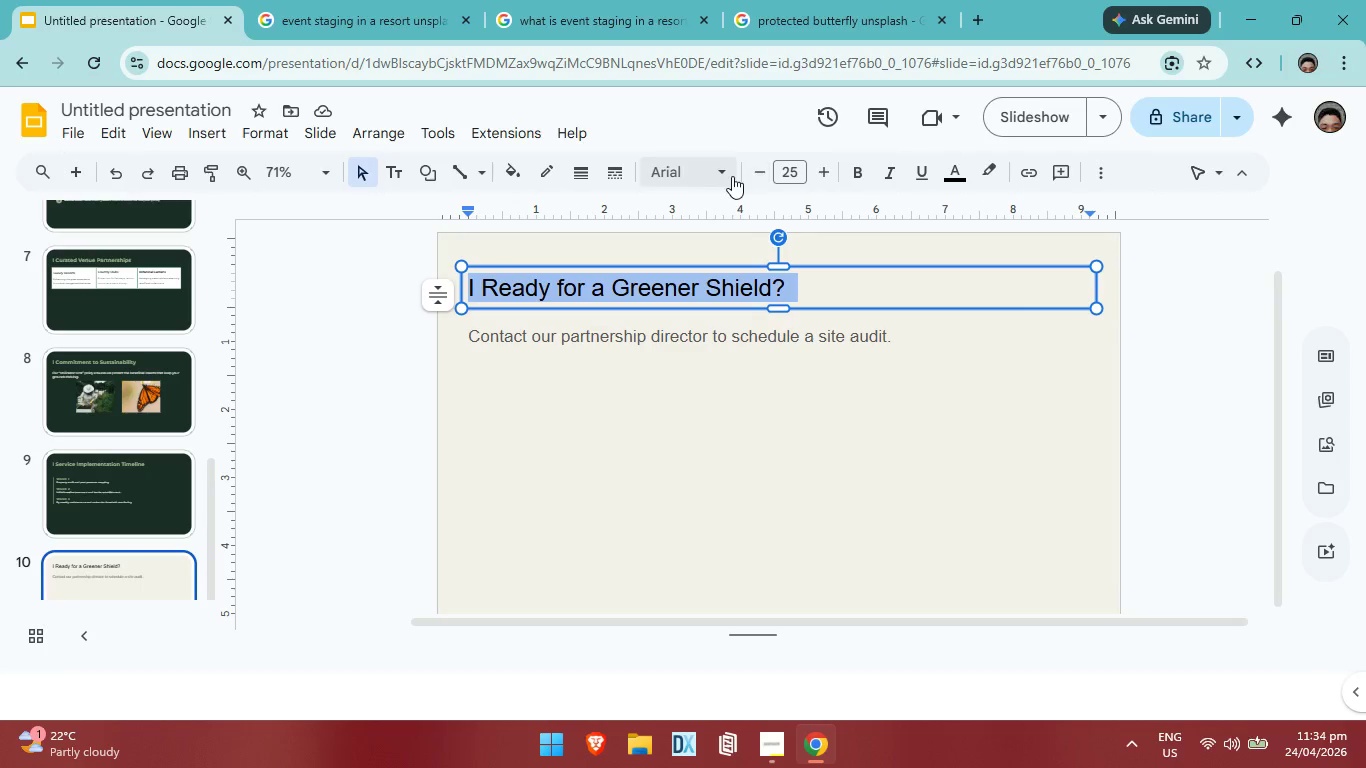 
left_click([724, 173])
 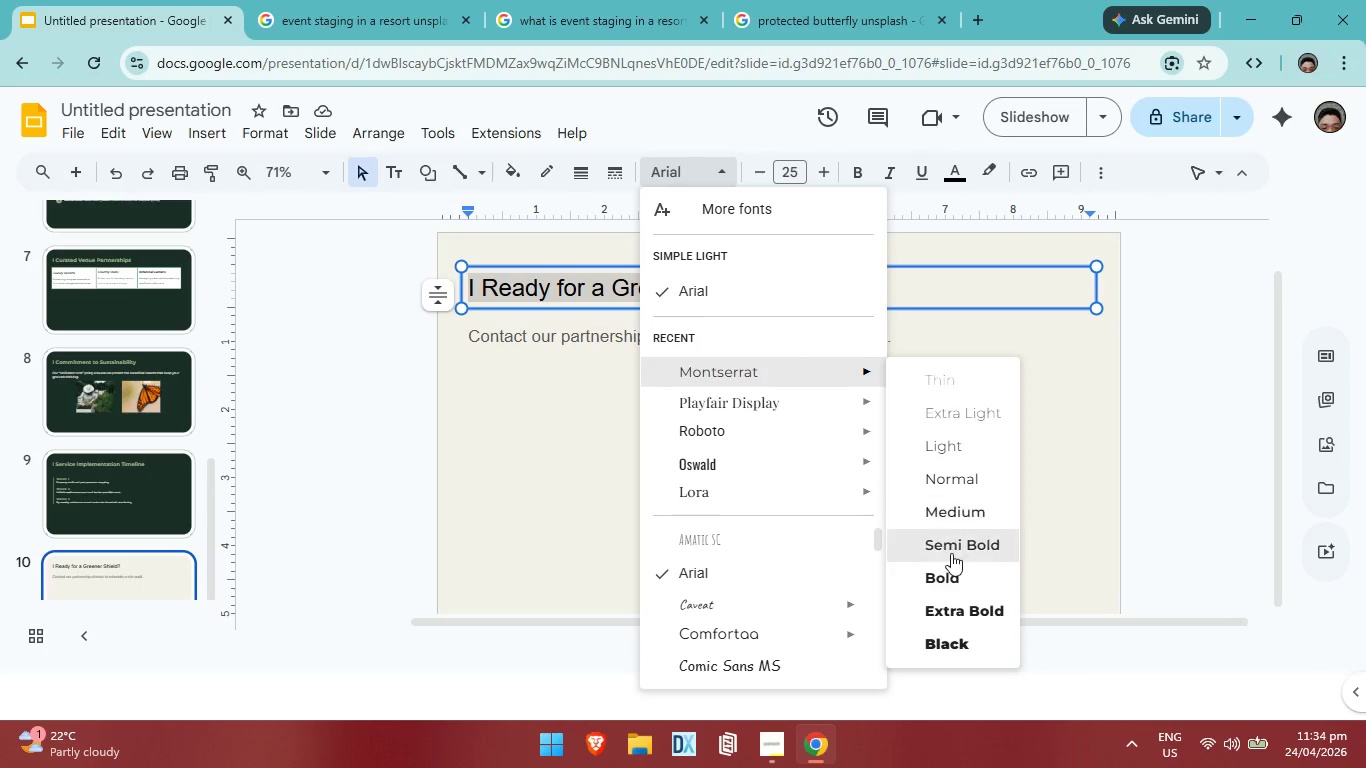 
left_click([953, 571])
 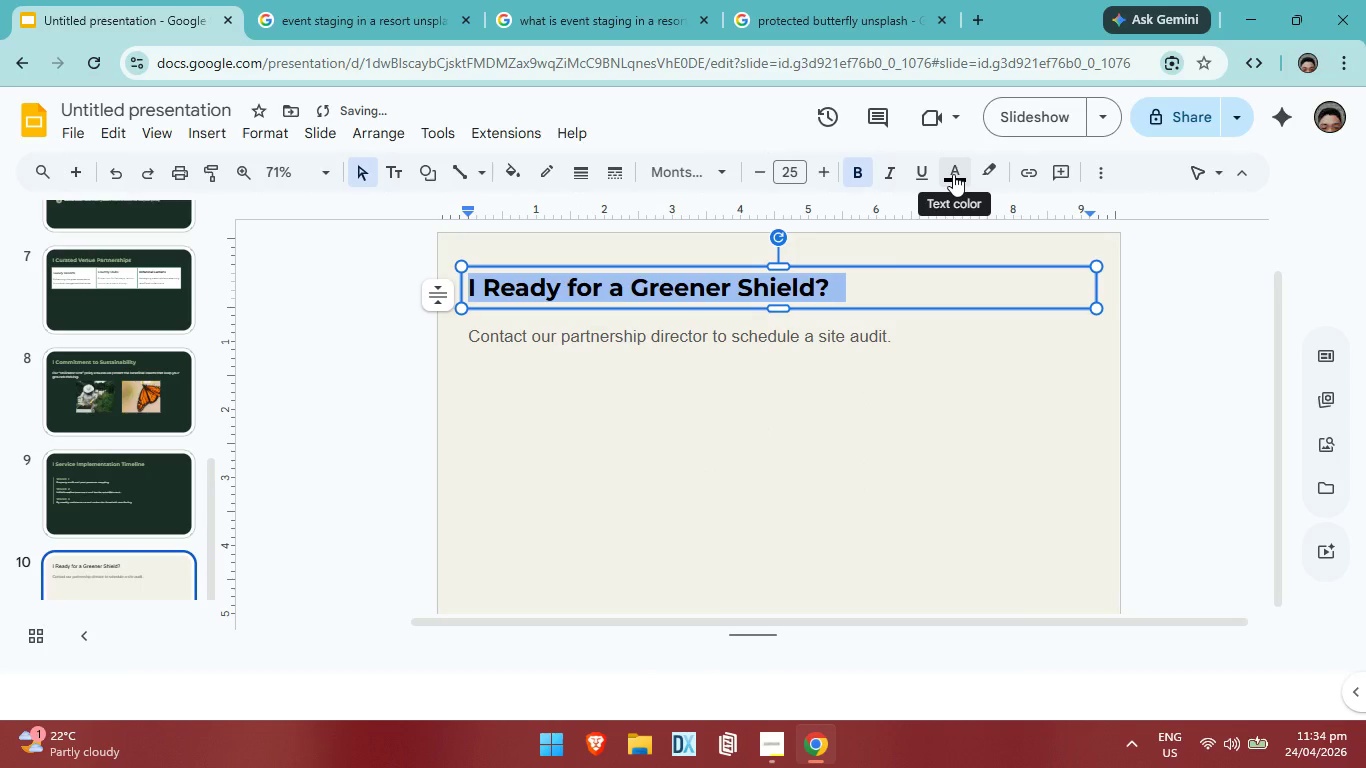 
left_click([953, 174])
 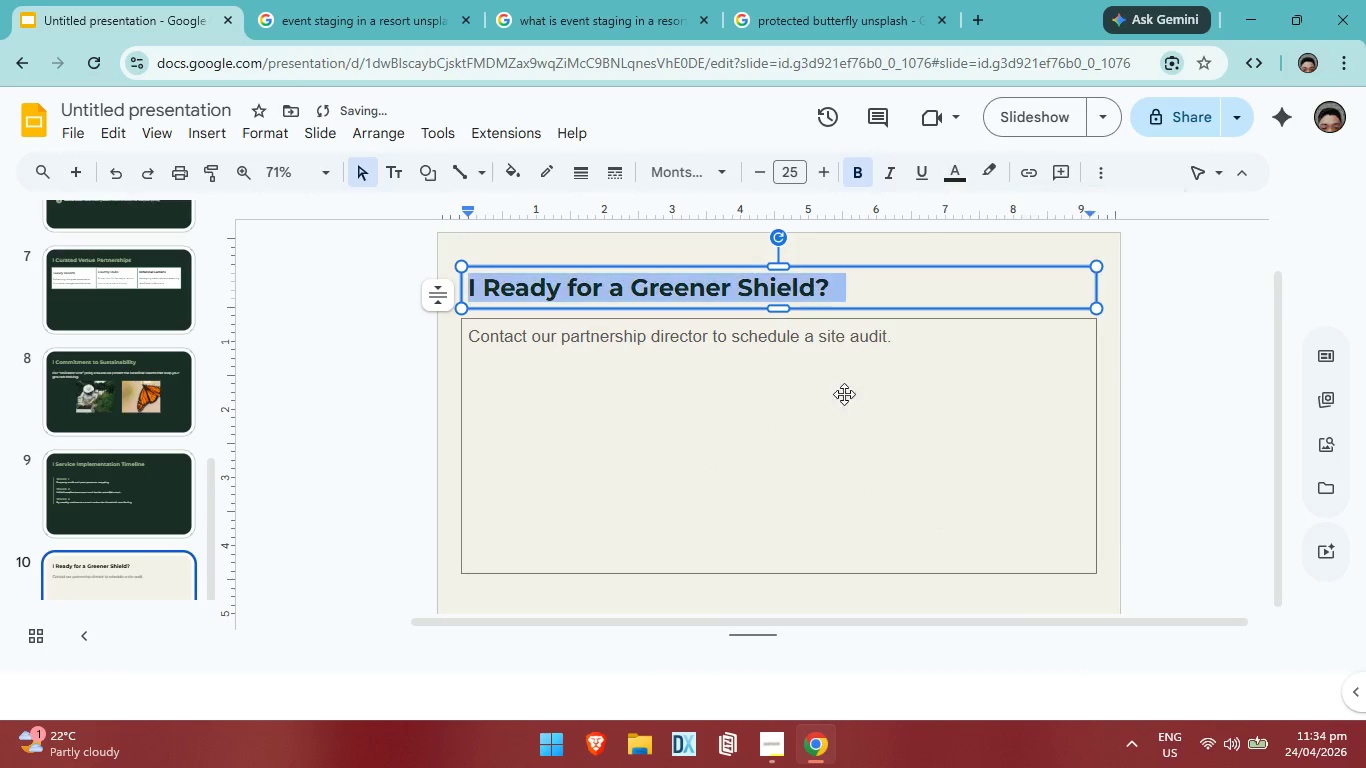 
double_click([813, 403])
 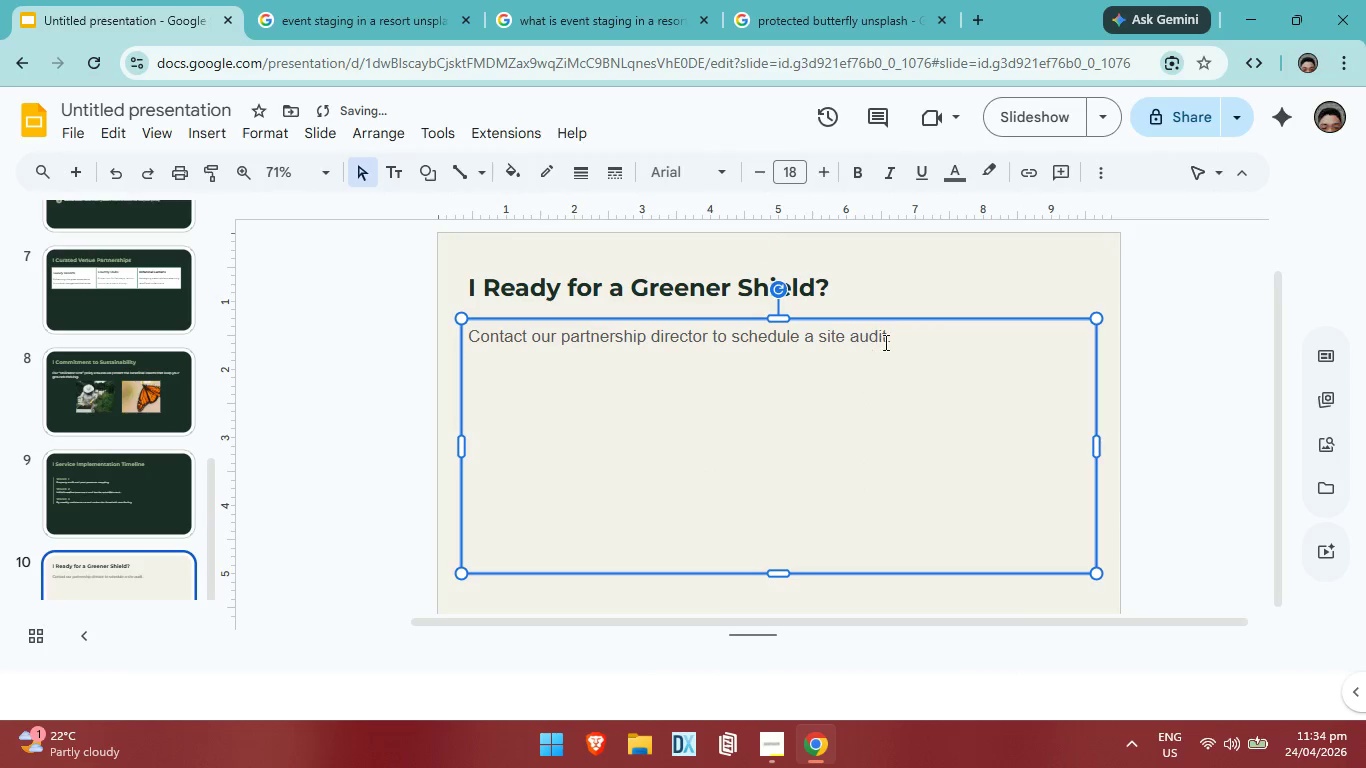 
left_click([898, 342])
 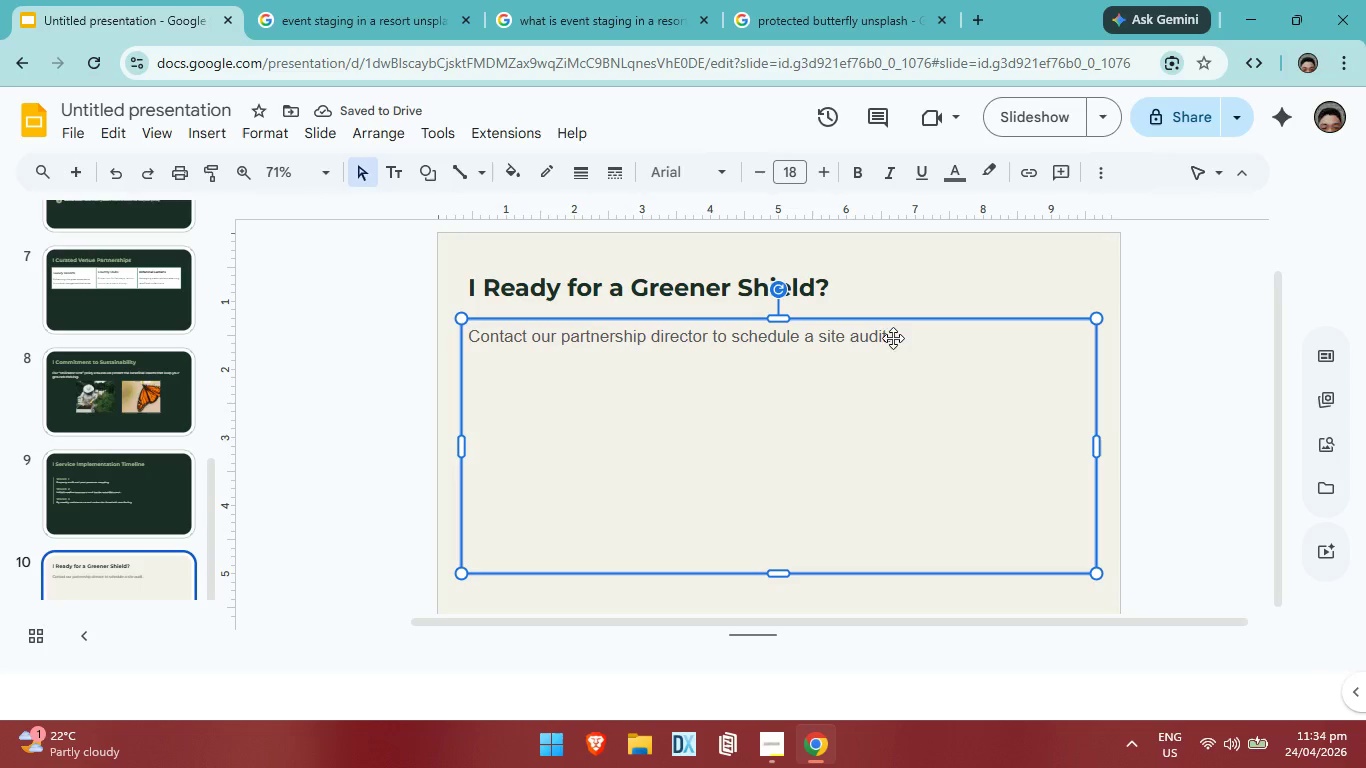 
left_click([893, 334])
 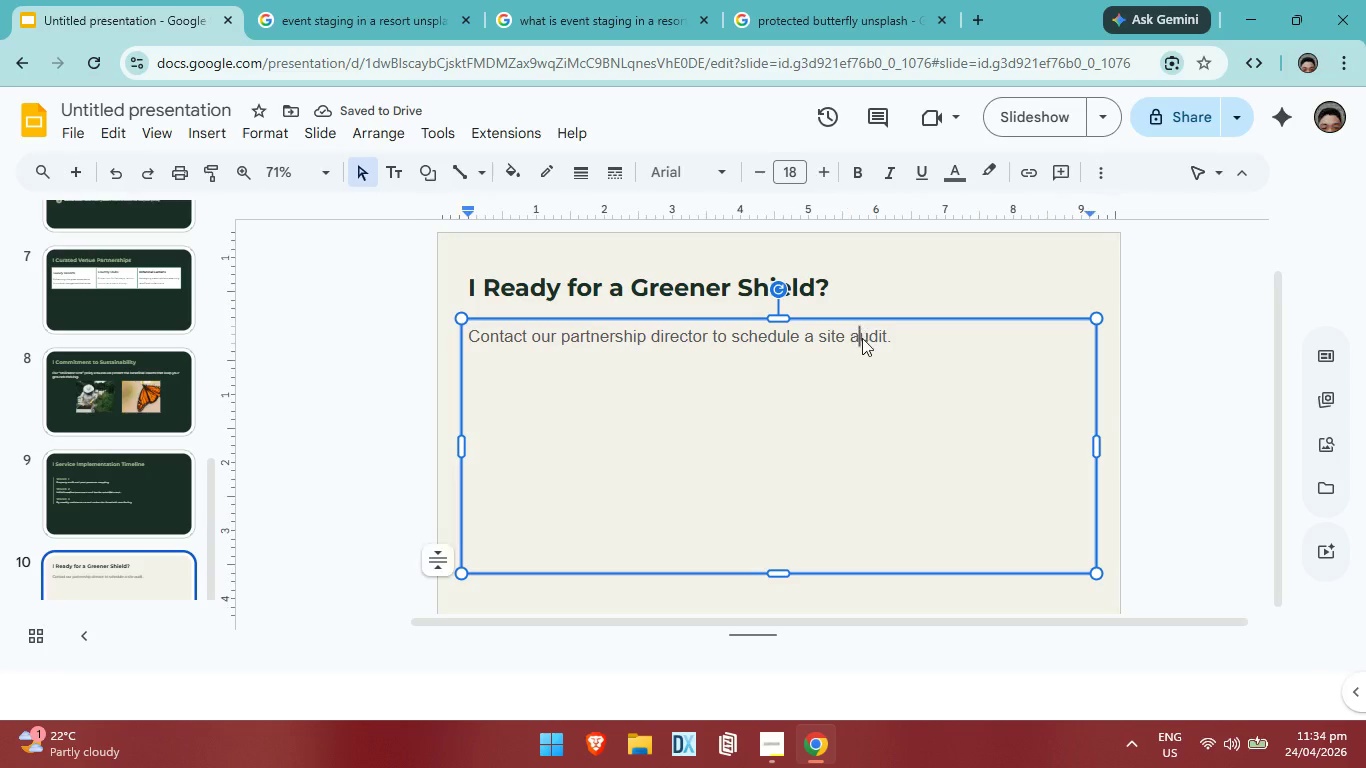 
double_click([862, 338])
 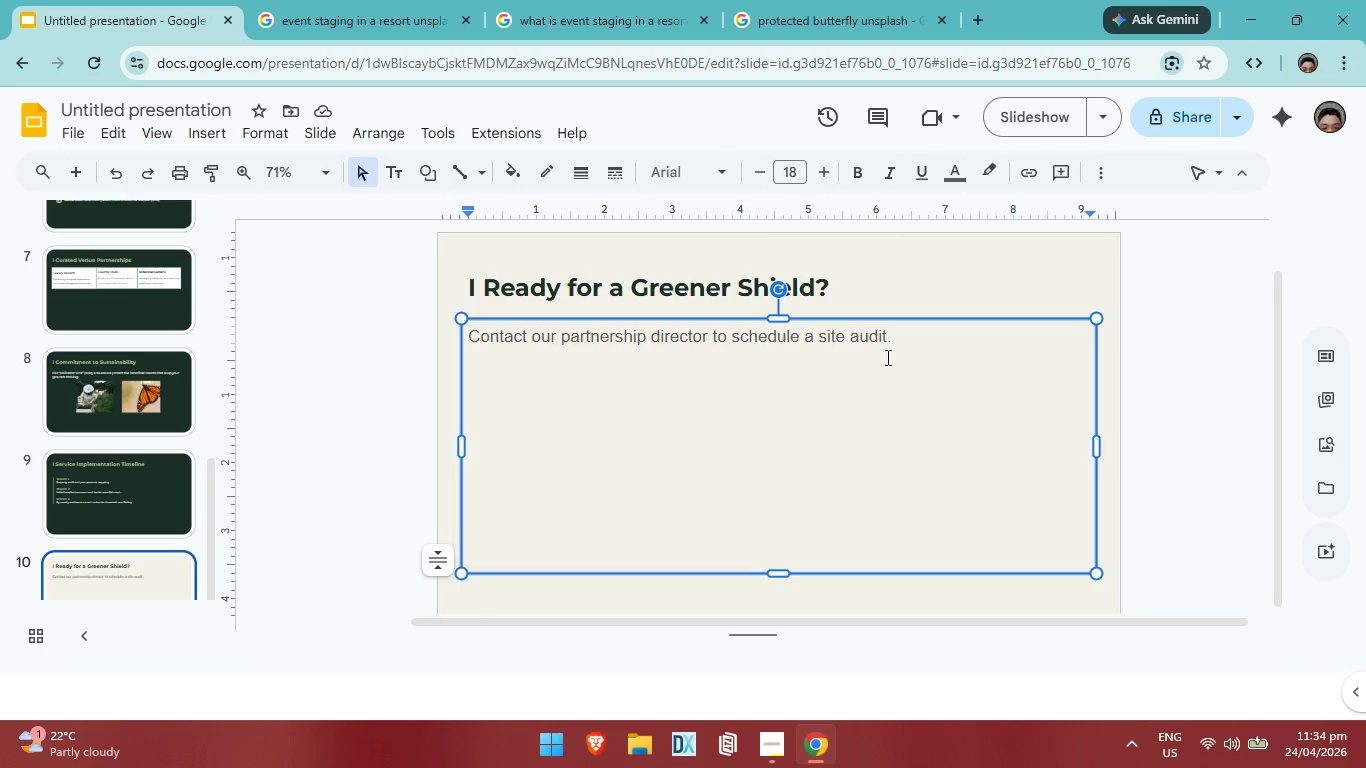 
key(Control+ControlLeft)
 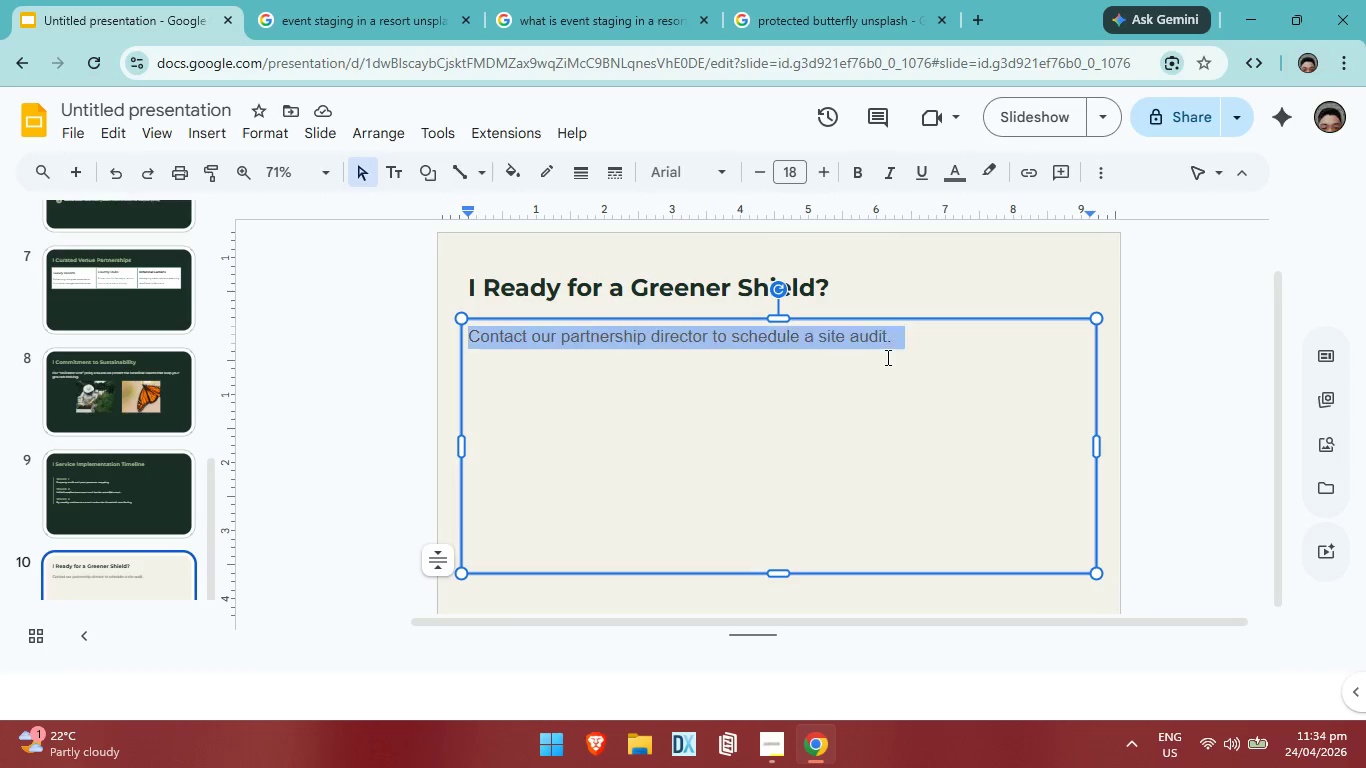 
key(Control+A)
 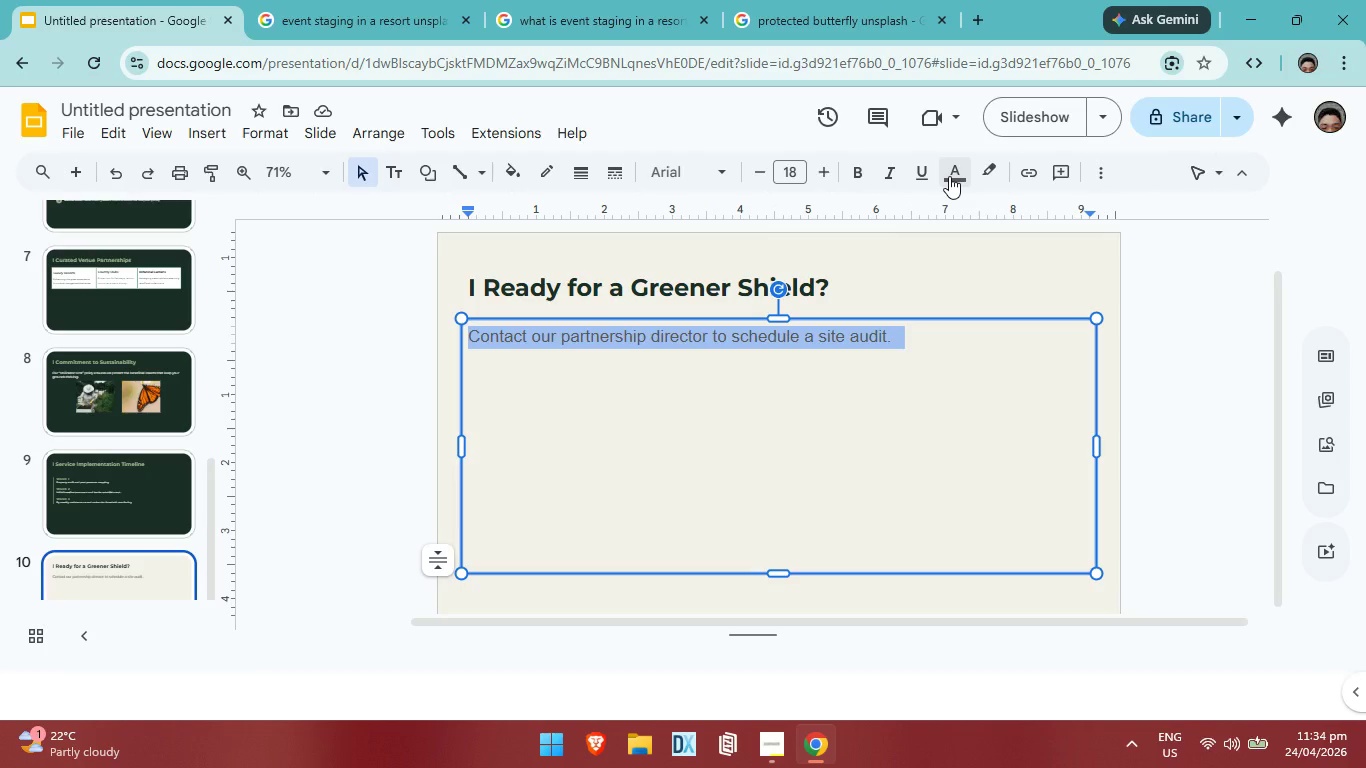 
left_click([950, 173])
 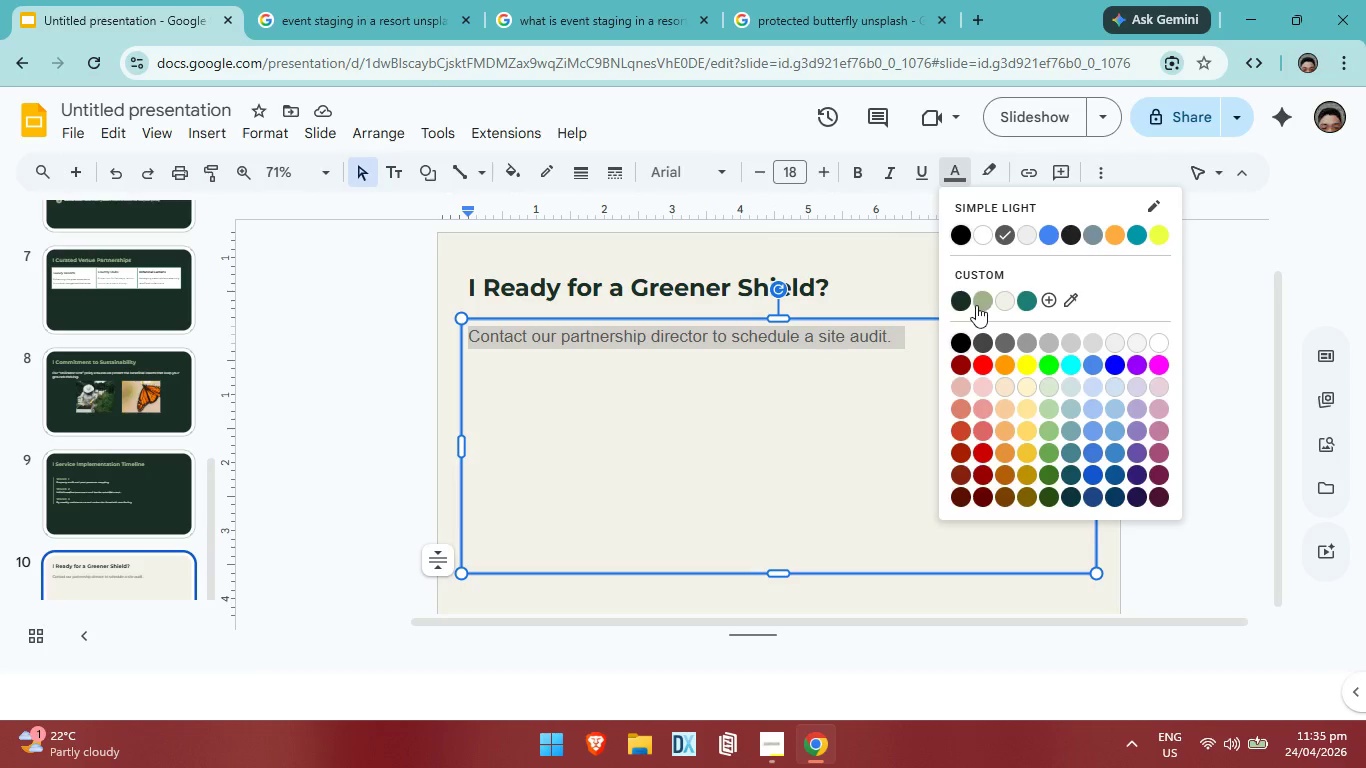 
left_click([976, 305])
 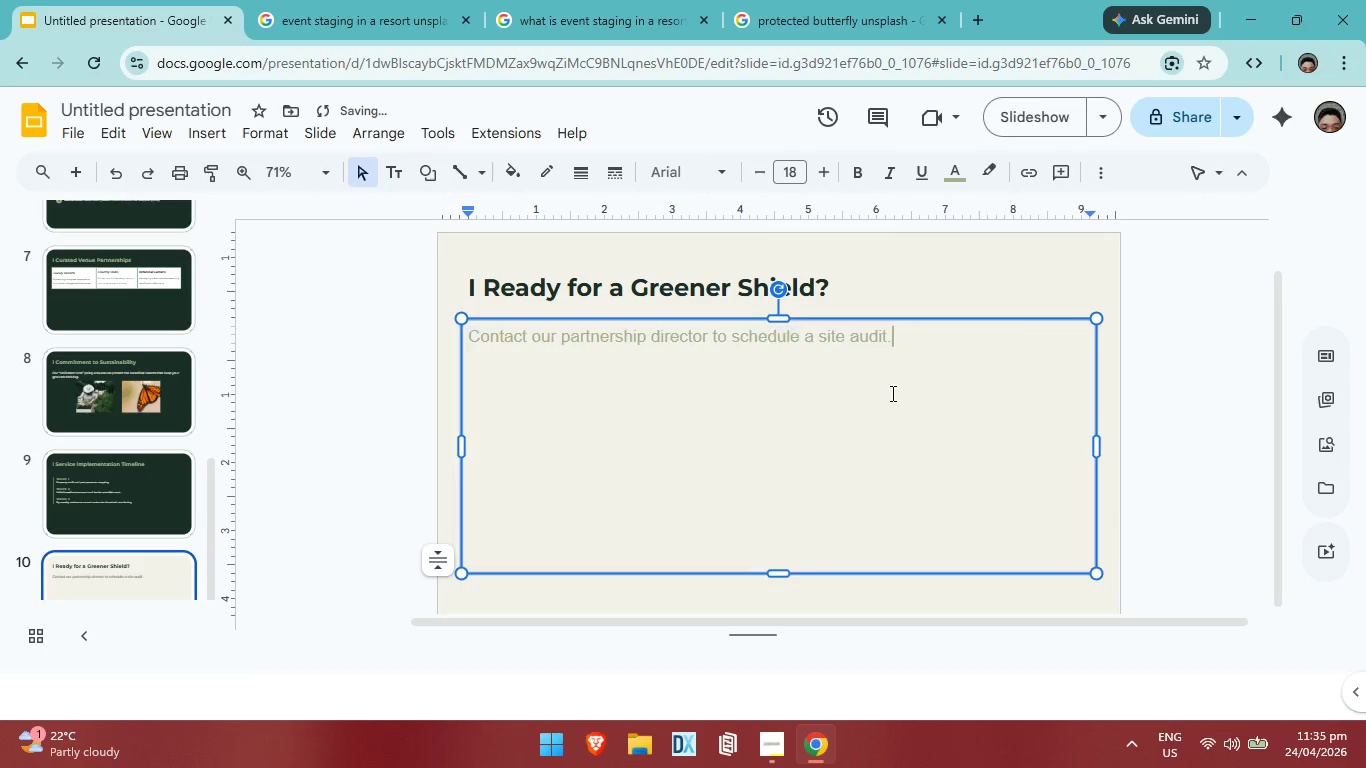 
left_click([892, 393])
 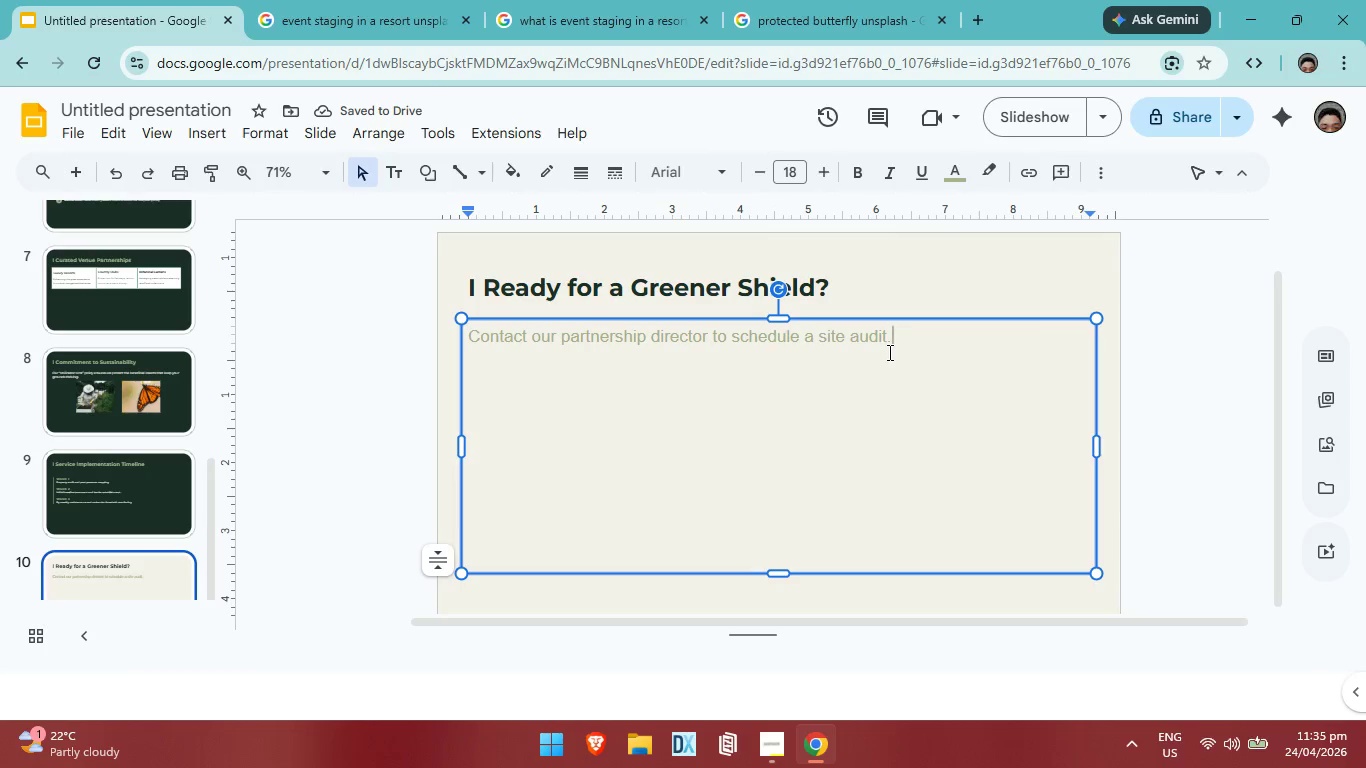 
left_click_drag(start_coordinate=[890, 339], to_coordinate=[439, 336])
 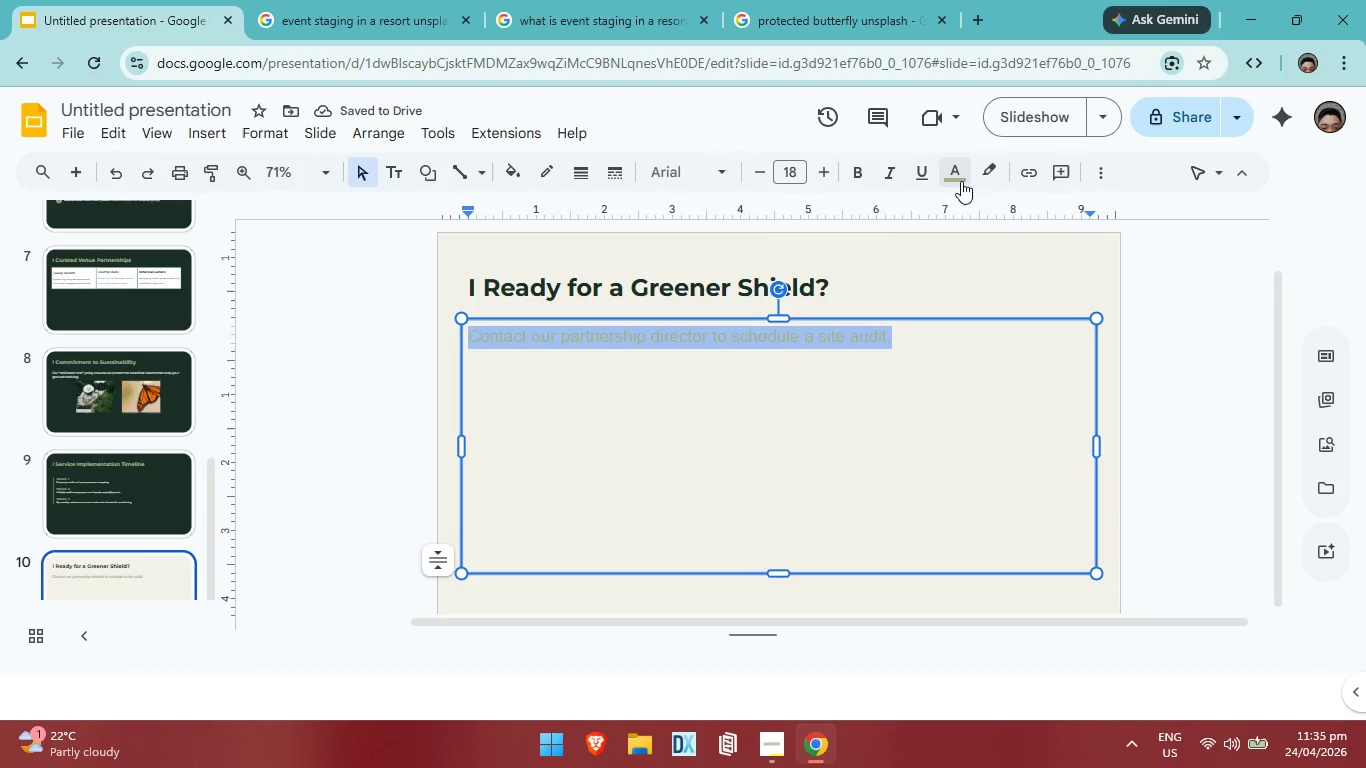 
left_click([961, 181])
 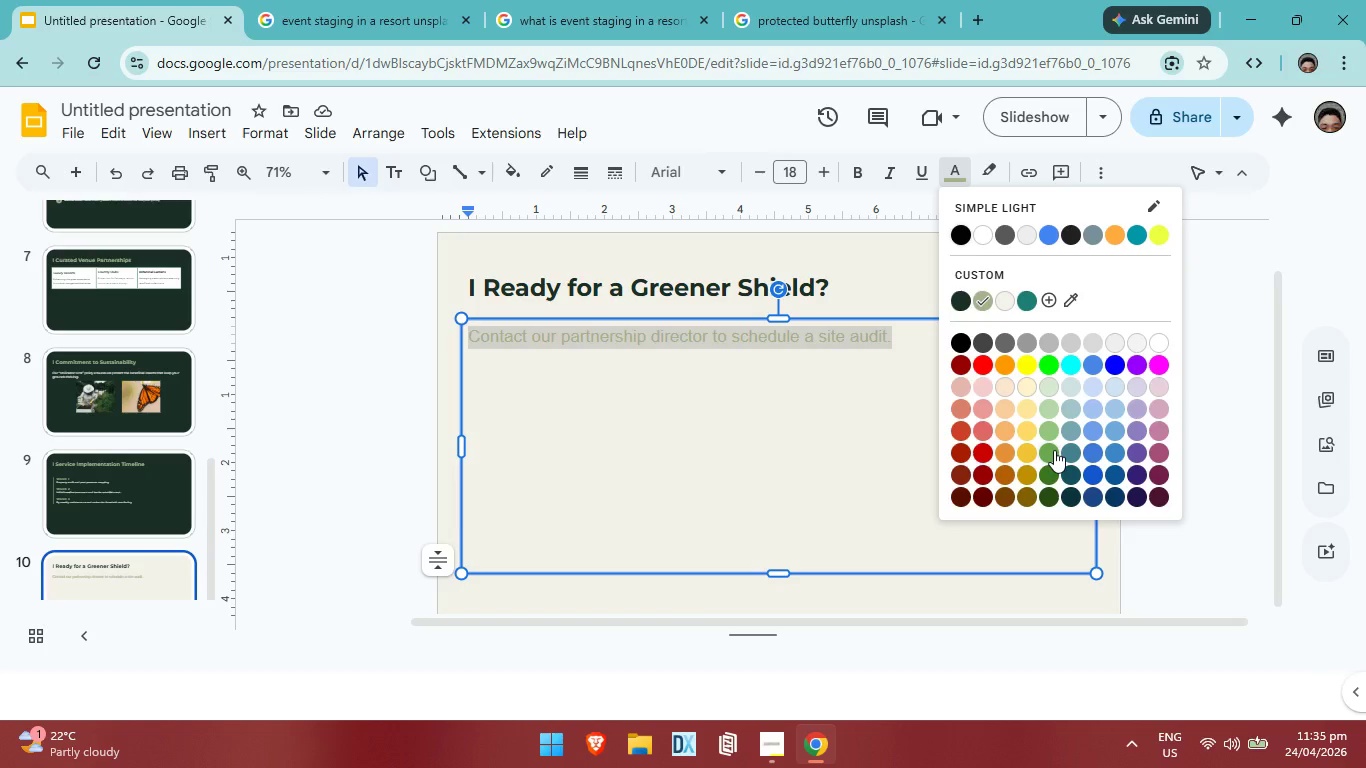 
left_click([1055, 448])
 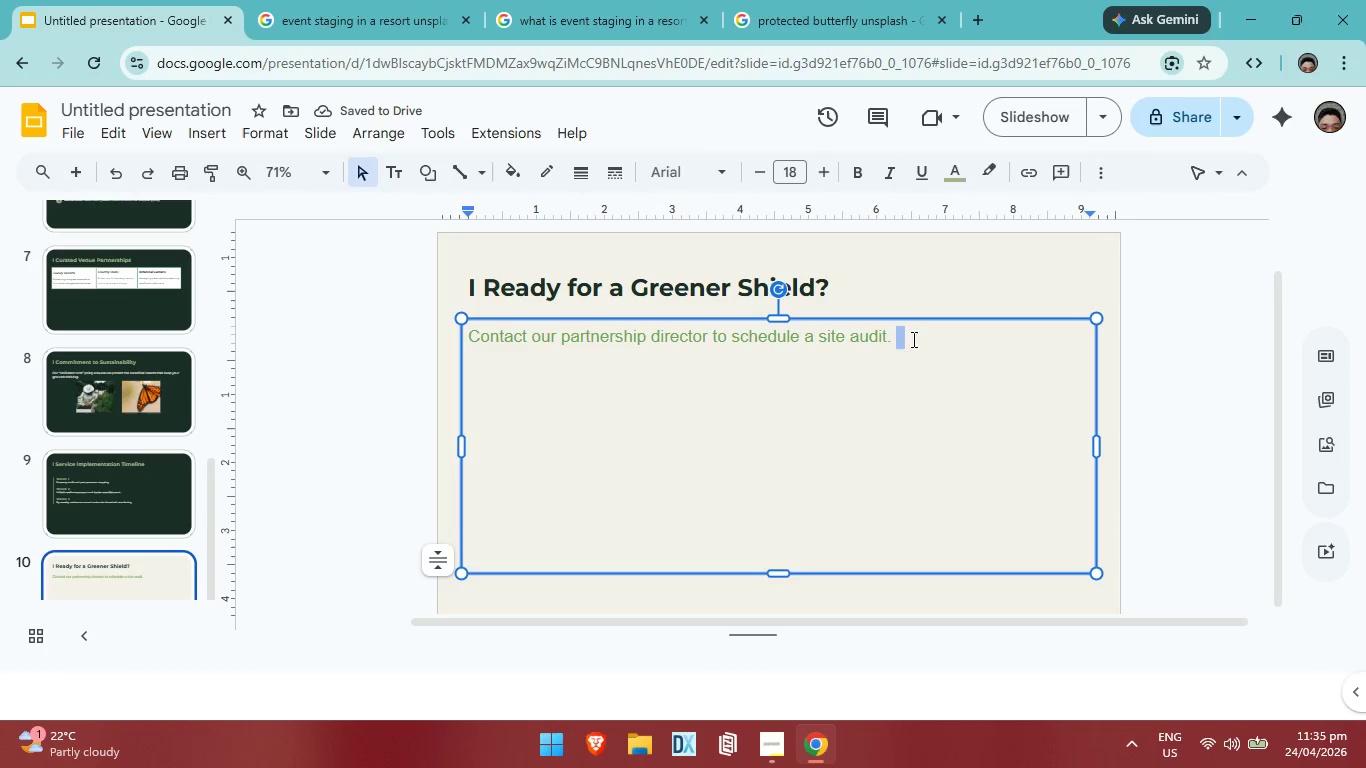 
key(Enter)
 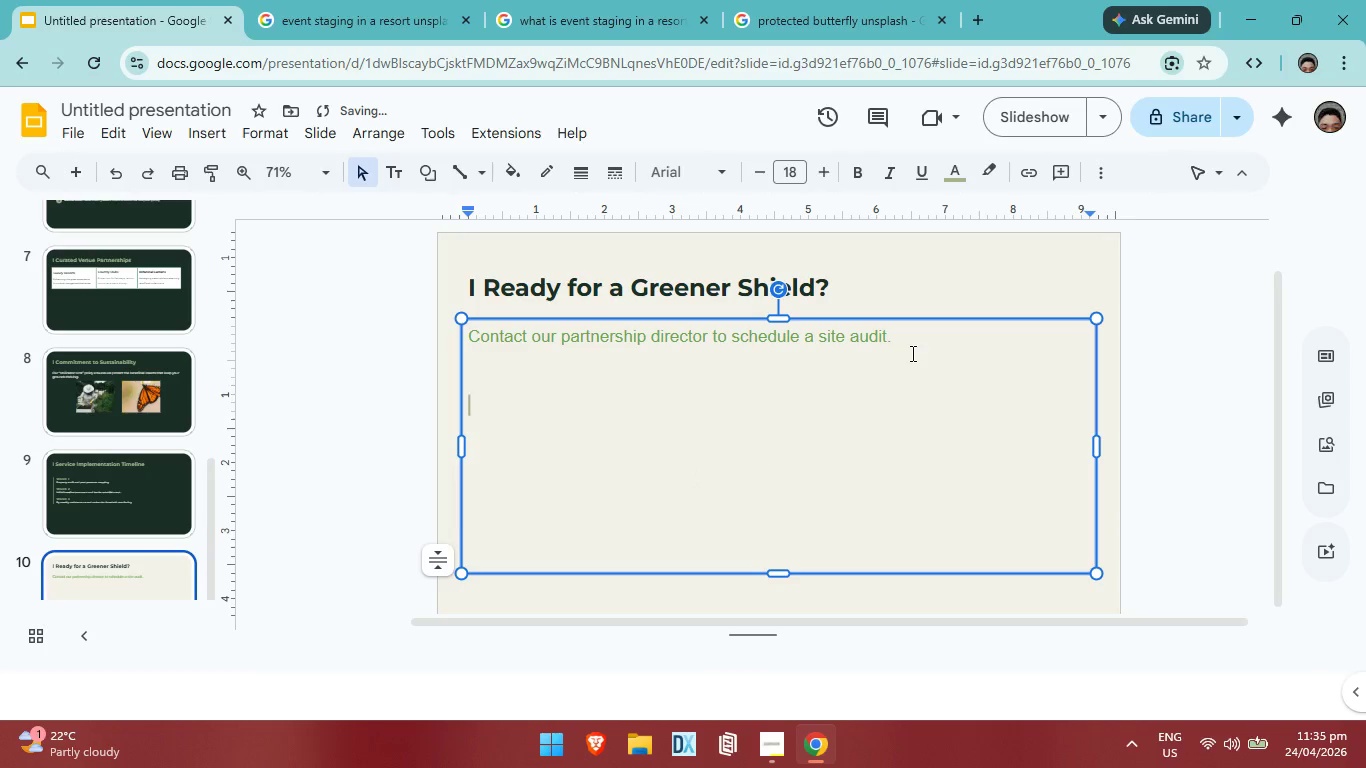 
key(Enter)
 